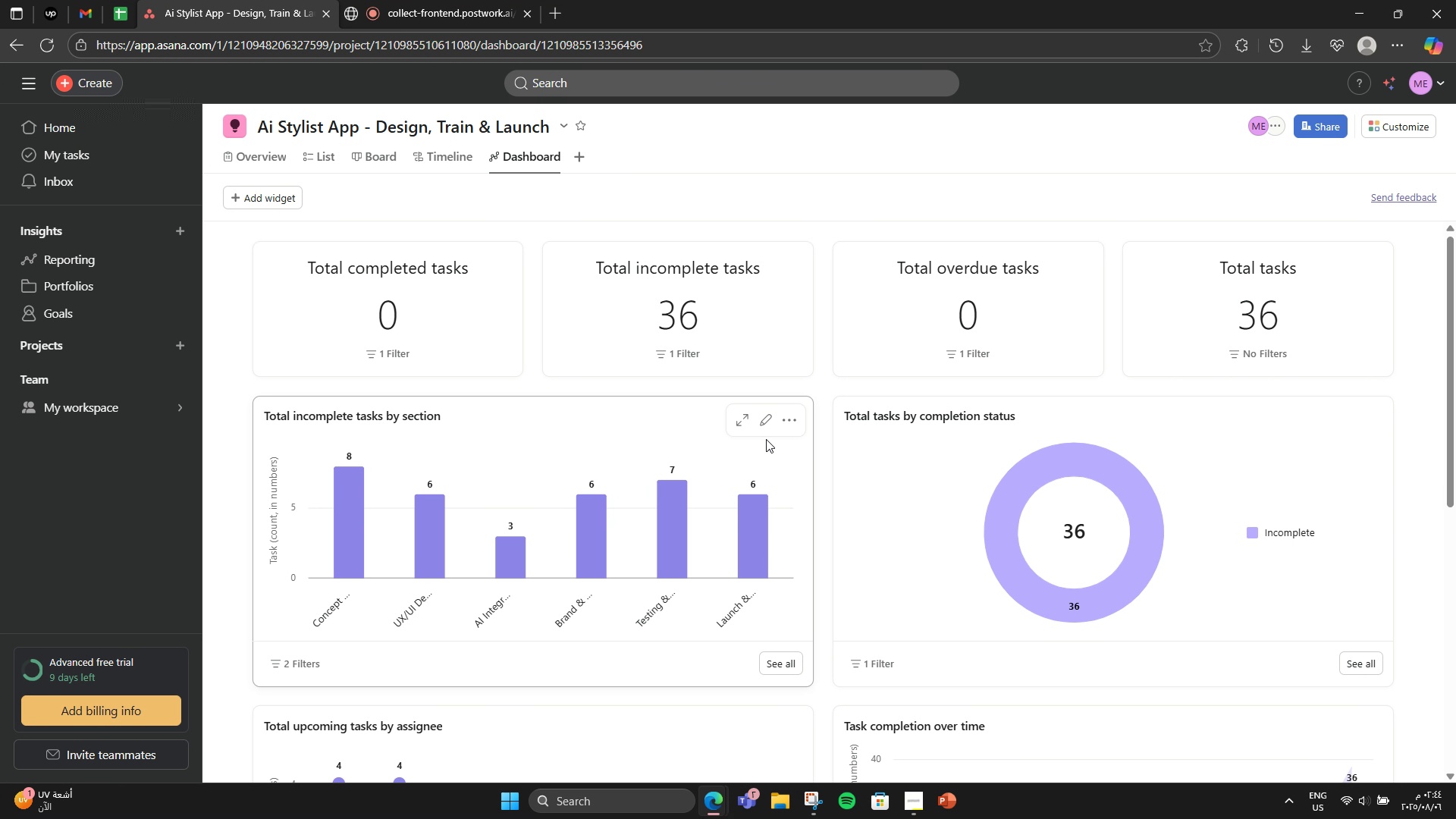 
left_click([770, 410])
 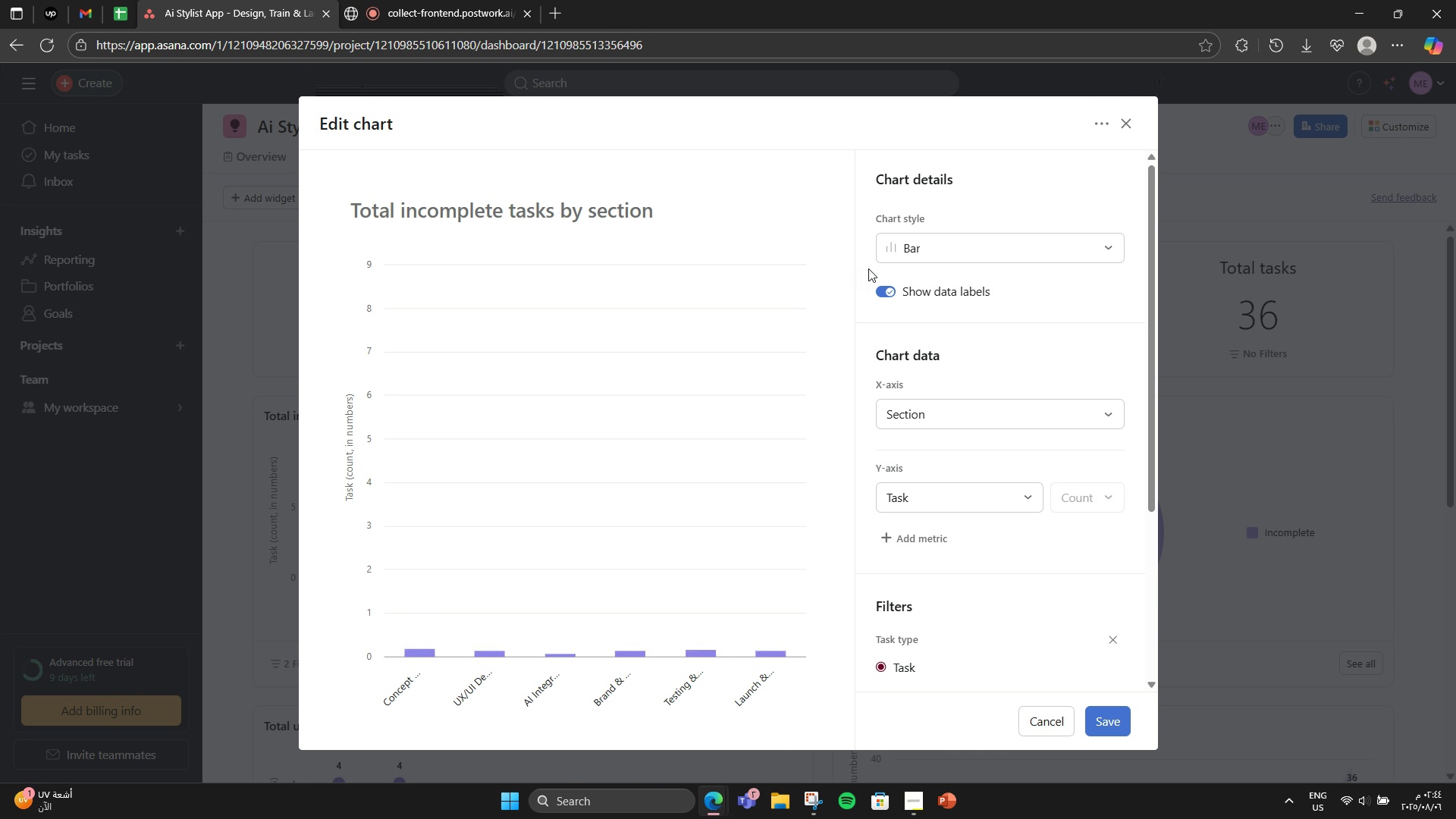 
left_click([947, 240])
 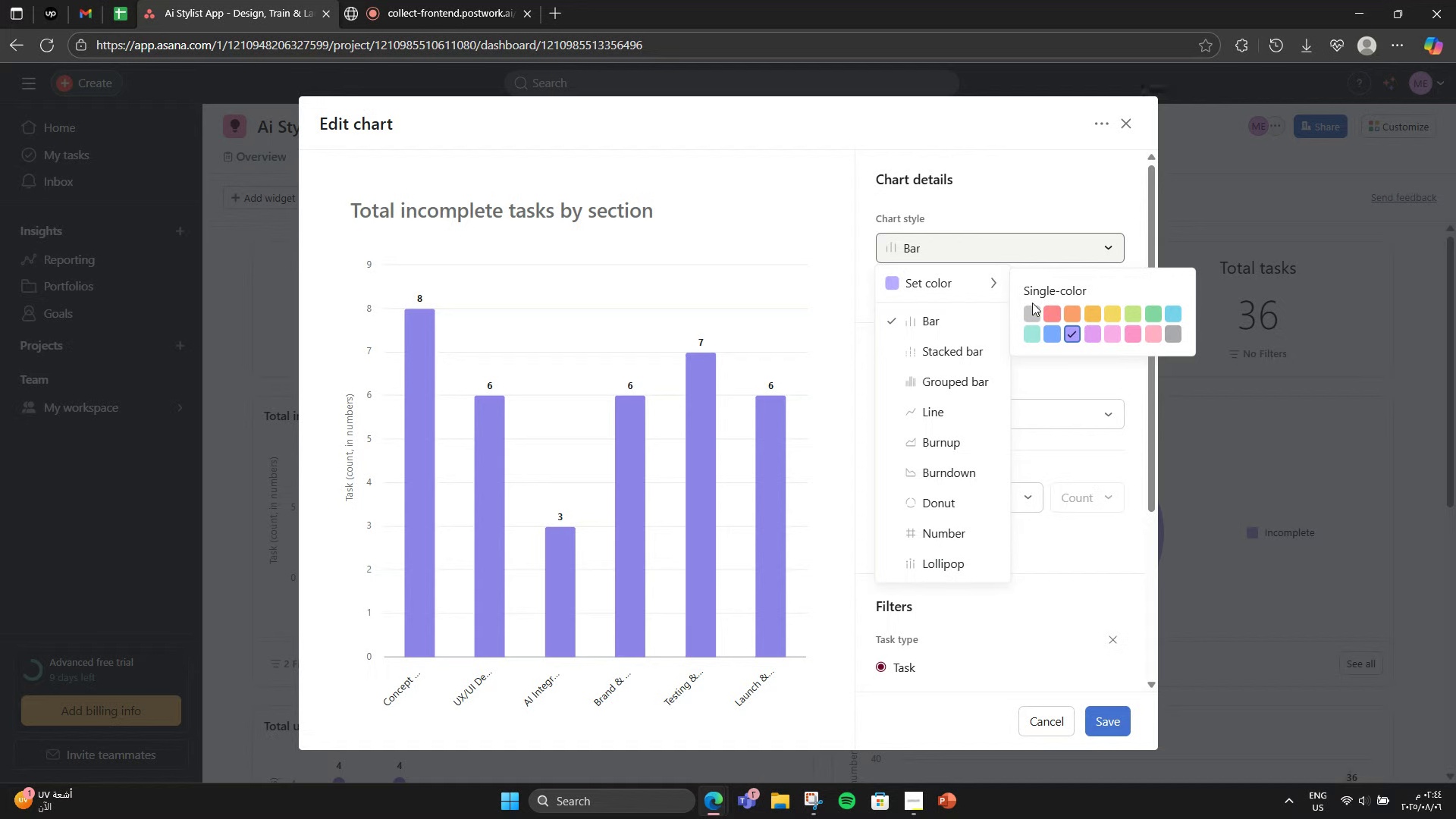 
left_click([1031, 317])
 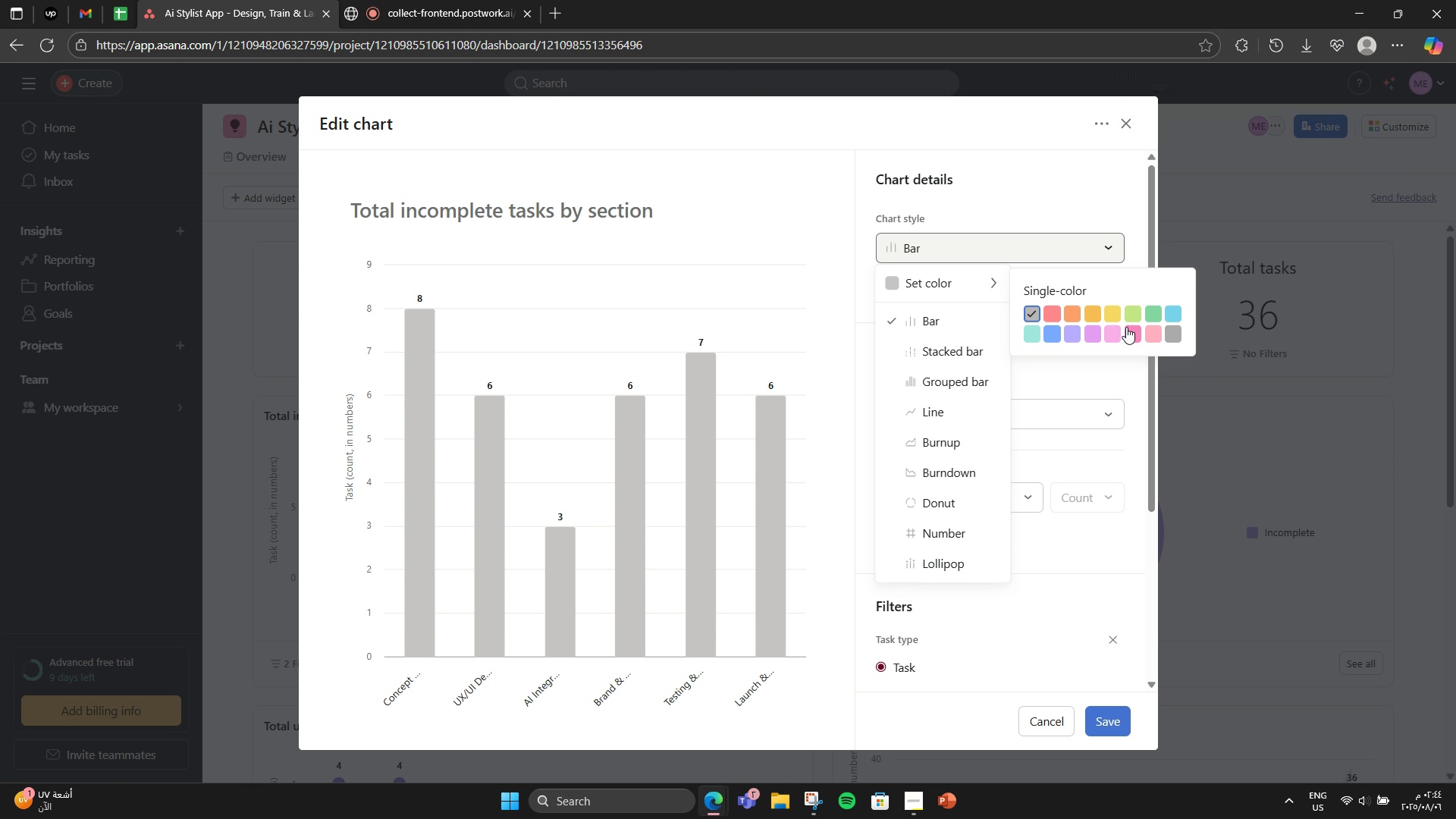 
left_click([1128, 332])
 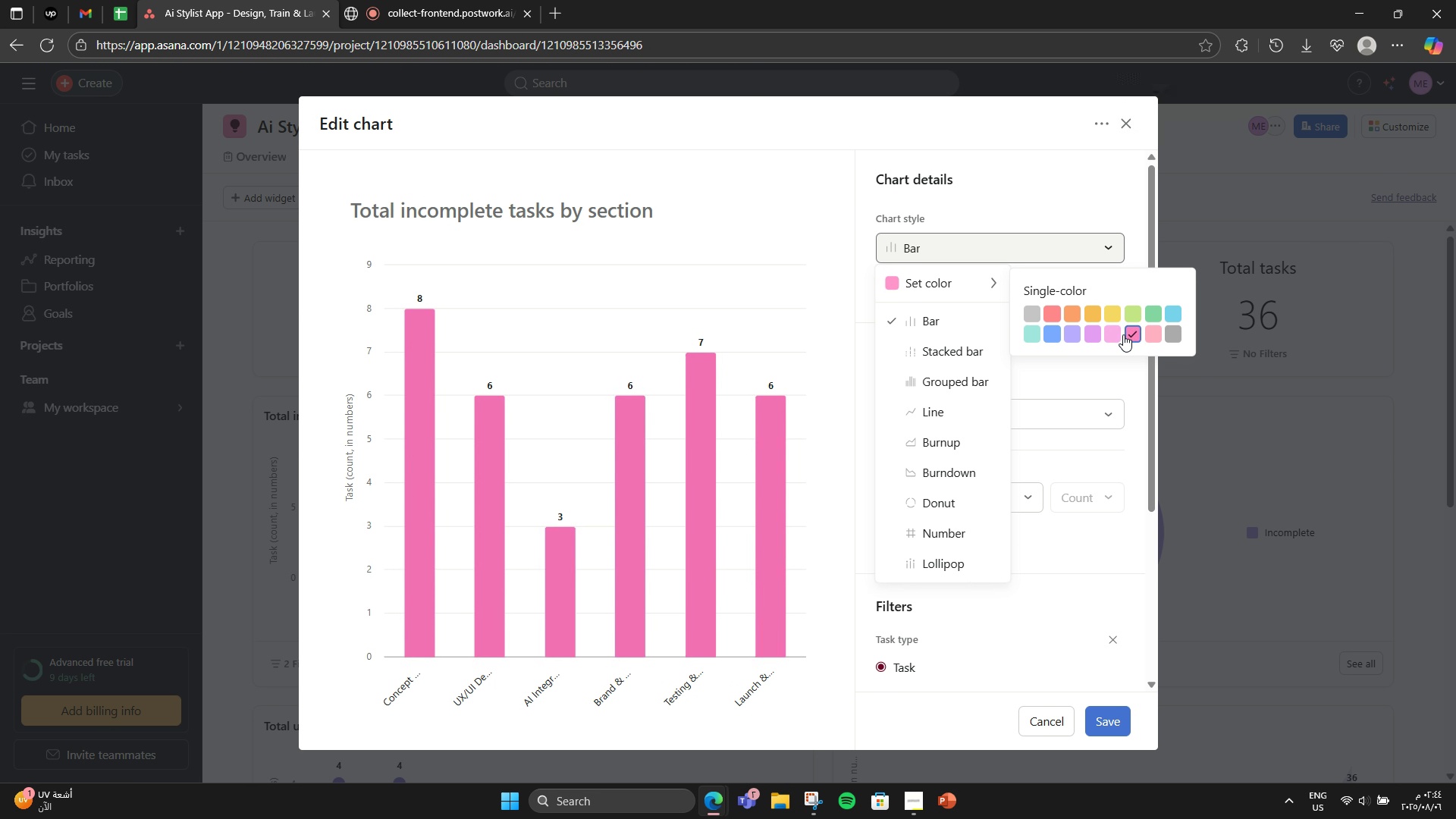 
left_click([1116, 336])
 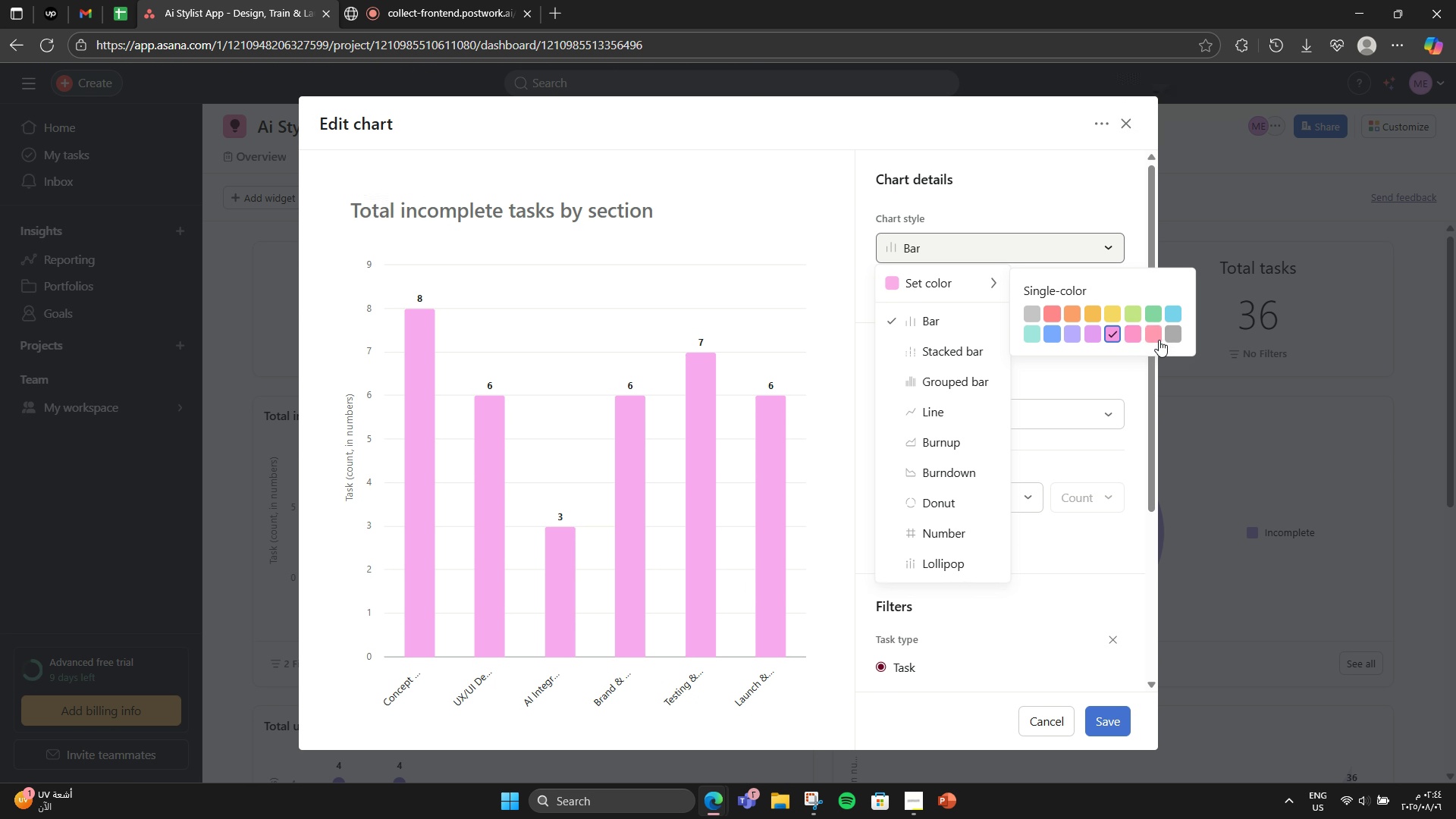 
left_click([1159, 340])
 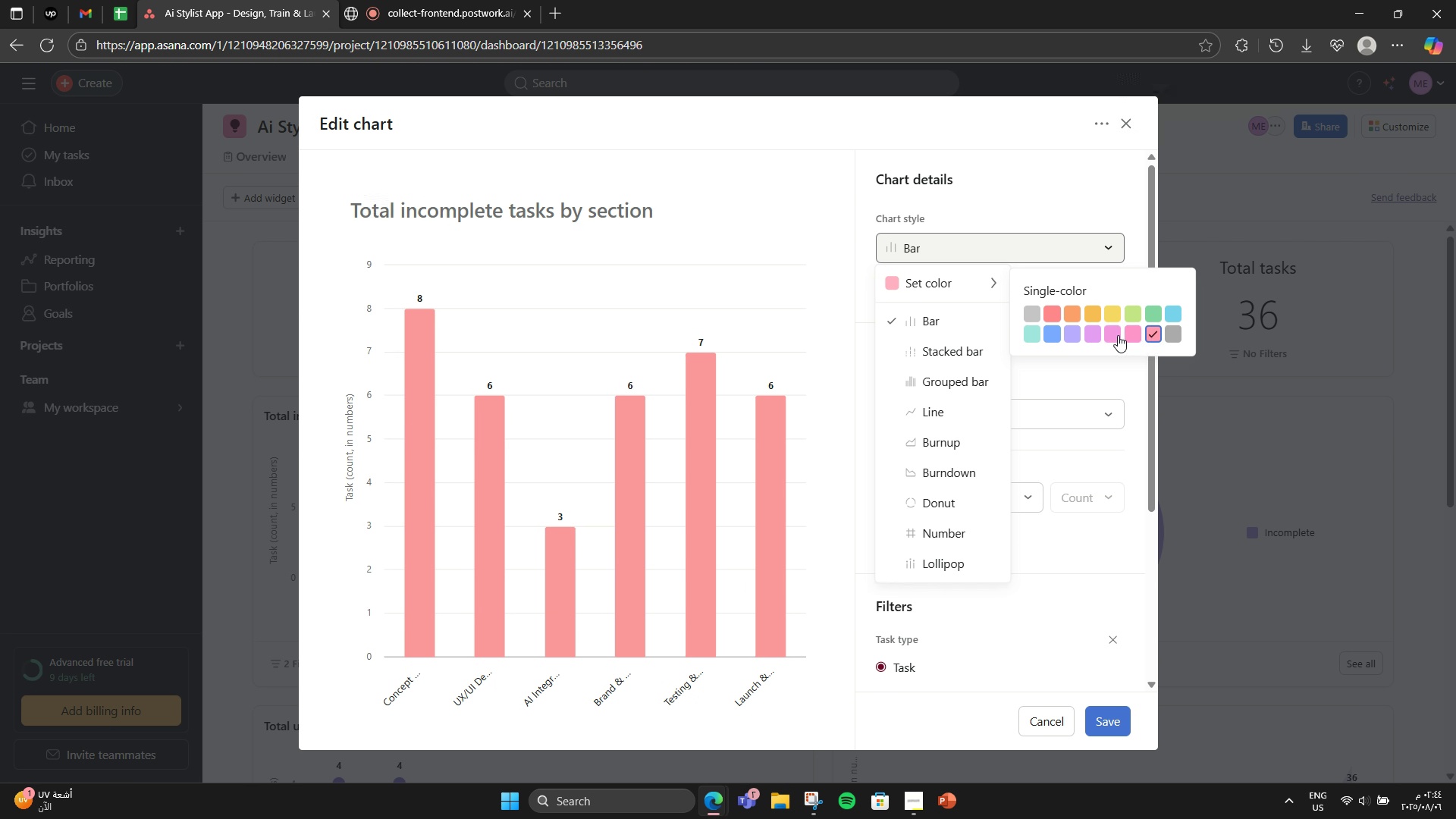 
left_click([1115, 335])
 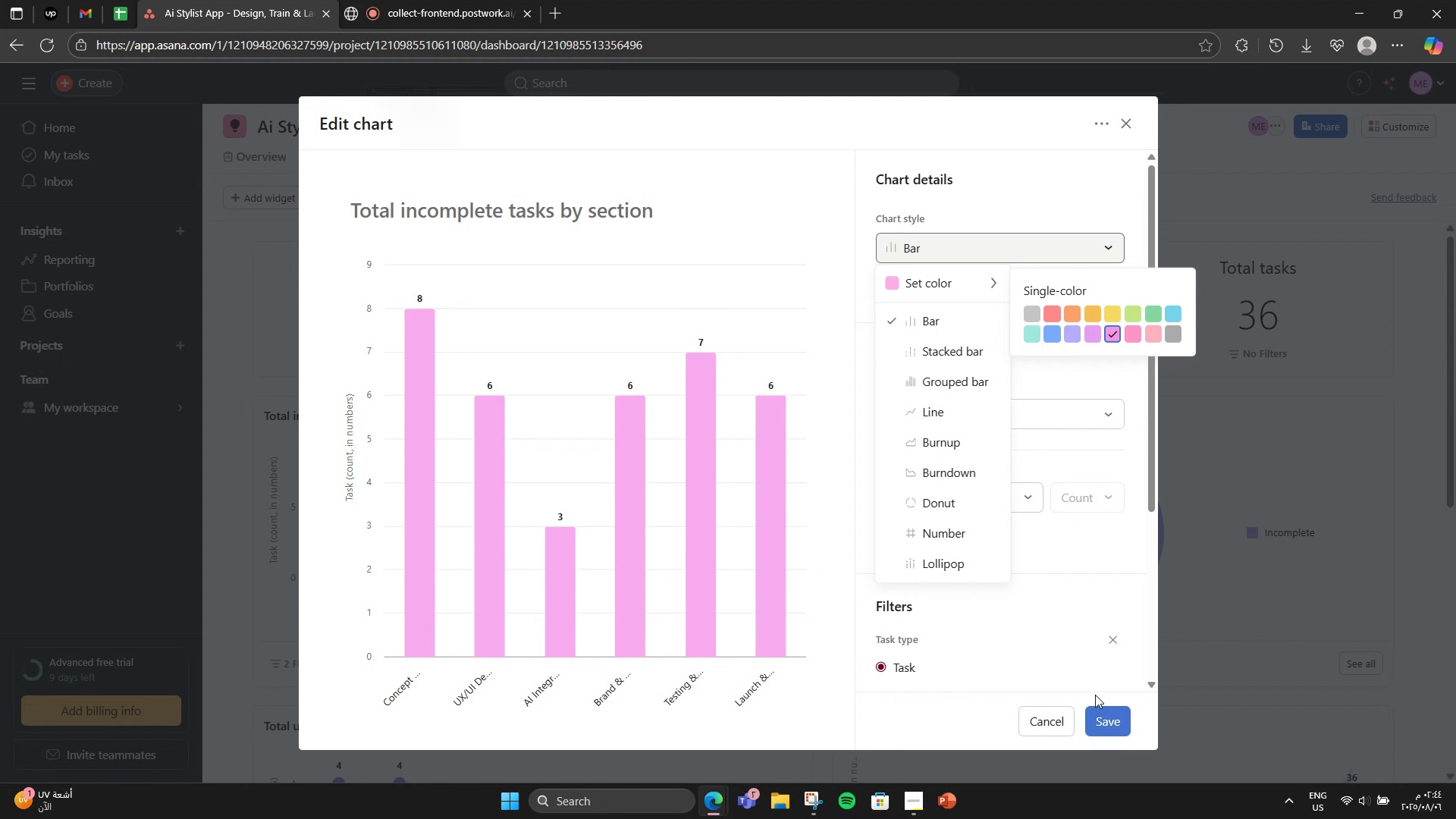 
left_click([1097, 714])
 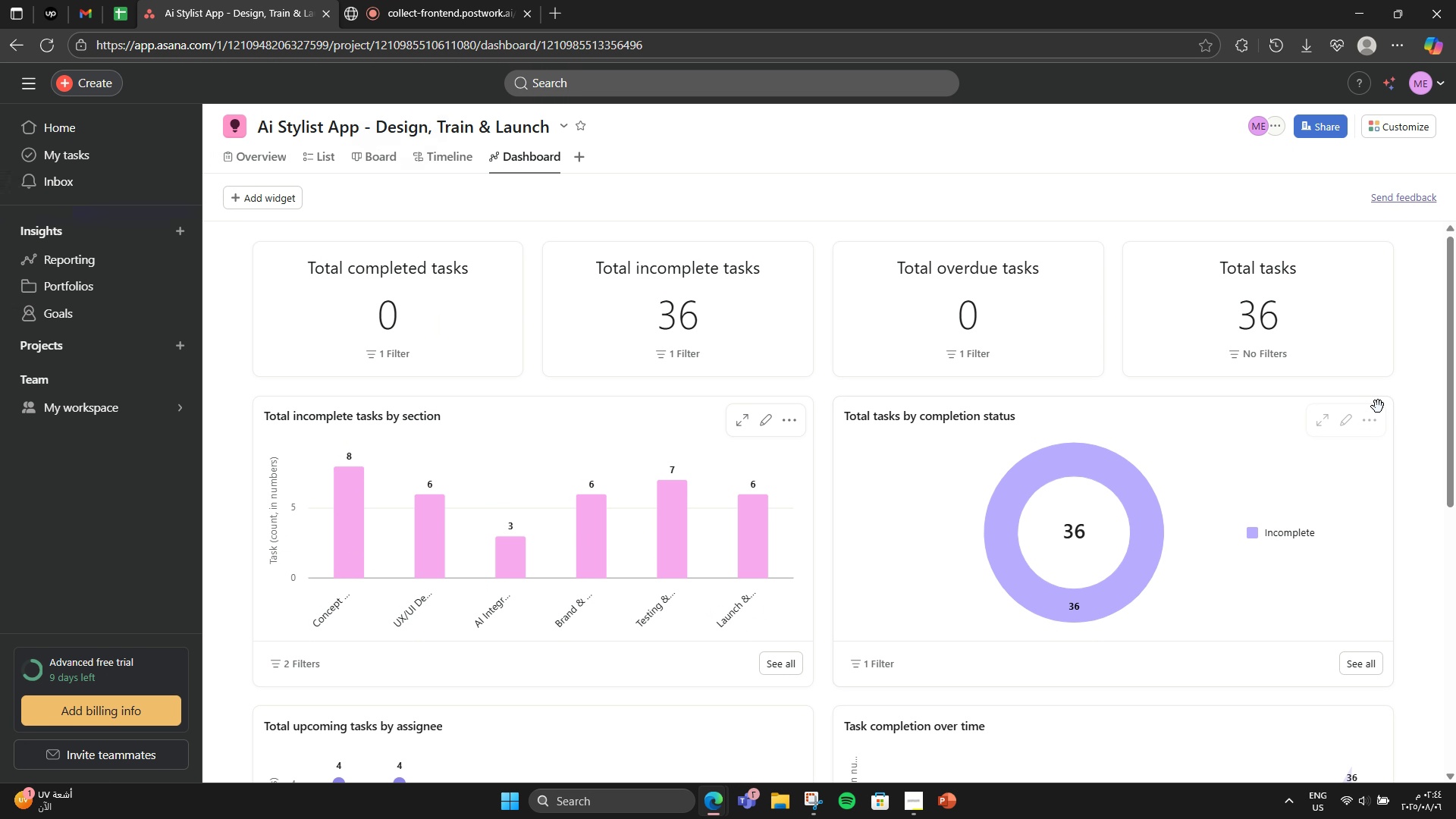 
left_click([1353, 423])
 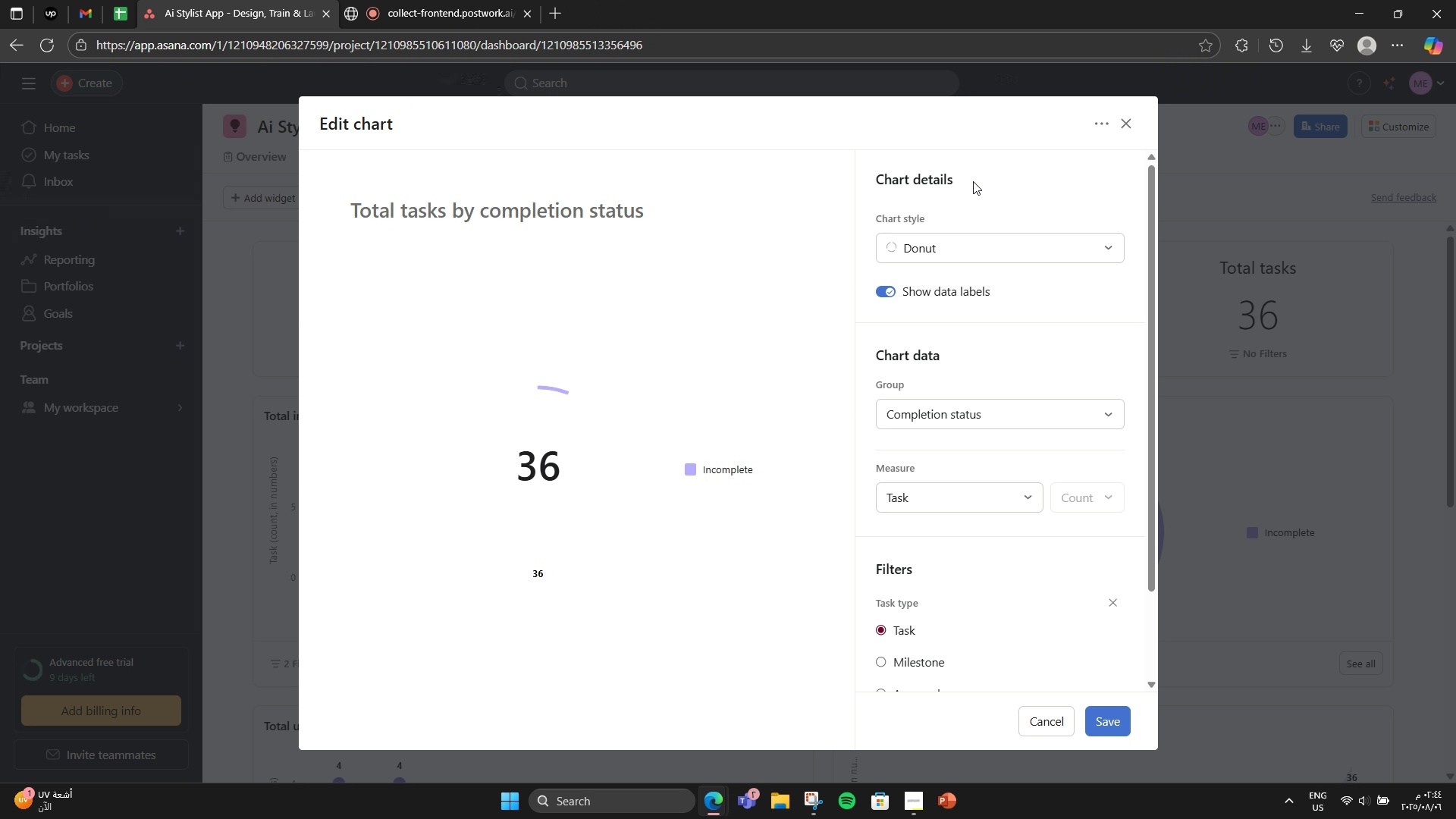 
left_click([943, 243])
 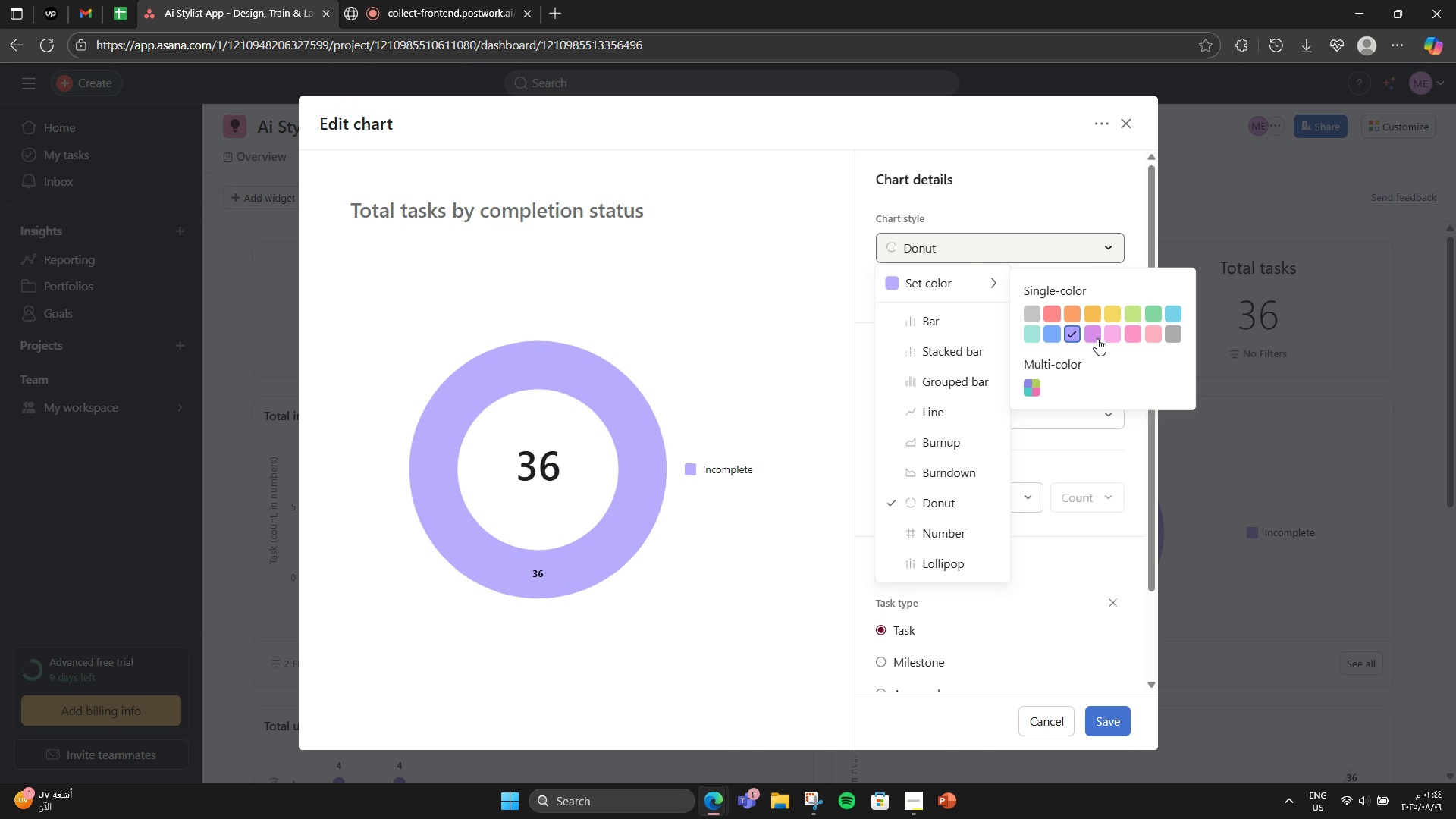 
left_click([1109, 334])
 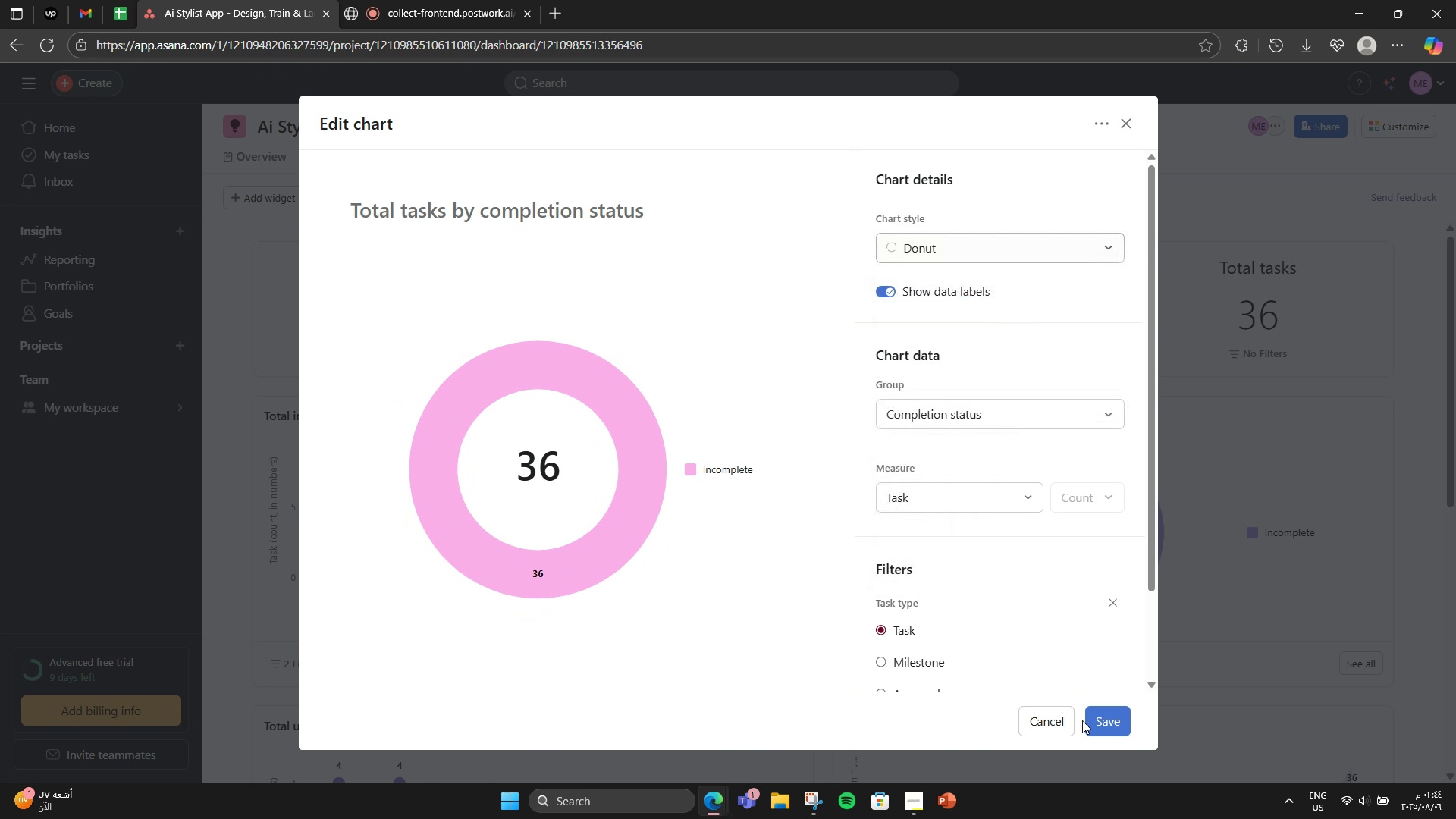 
double_click([1092, 713])
 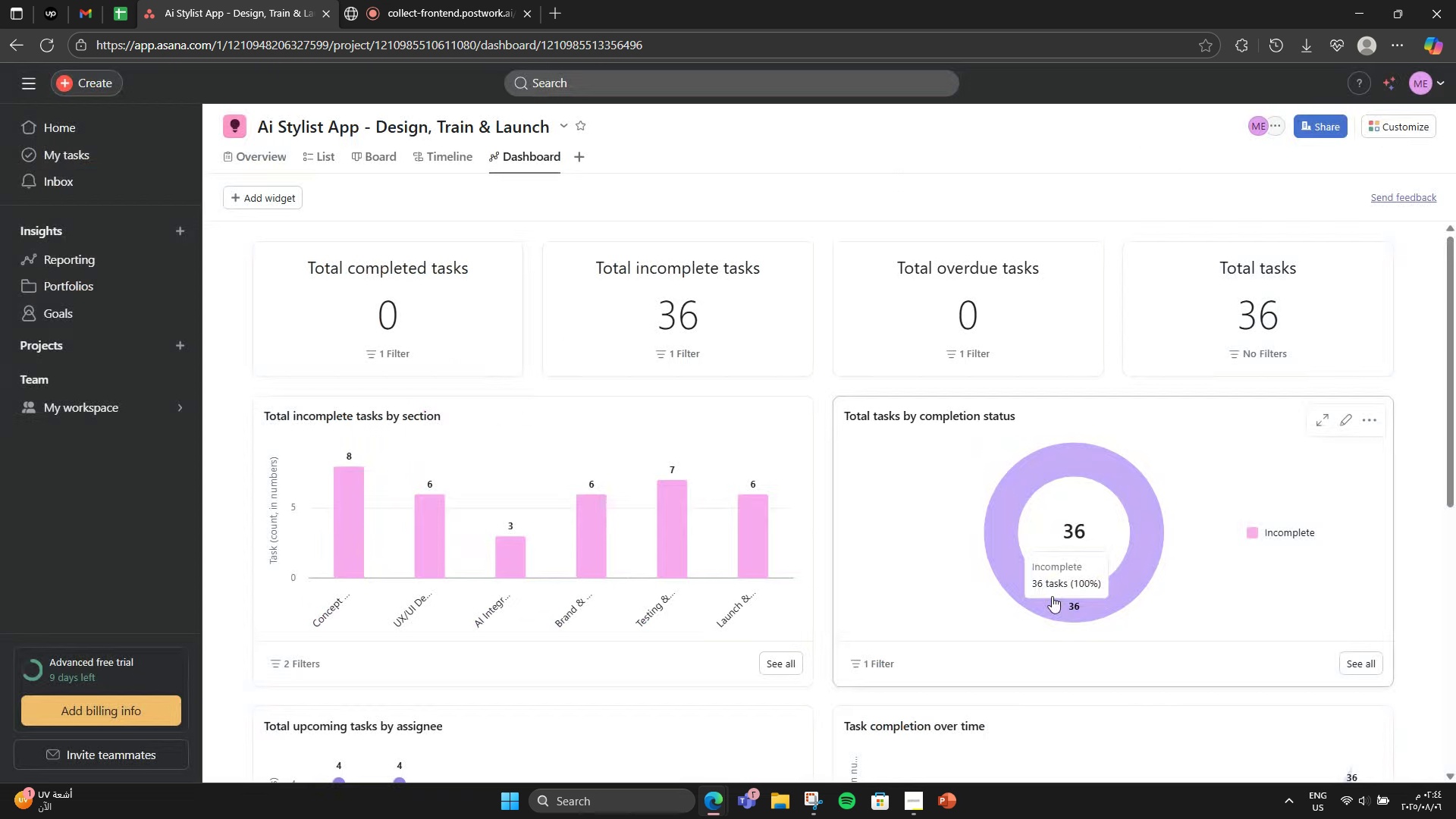 
scroll: coordinate [1022, 563], scroll_direction: down, amount: 4.0
 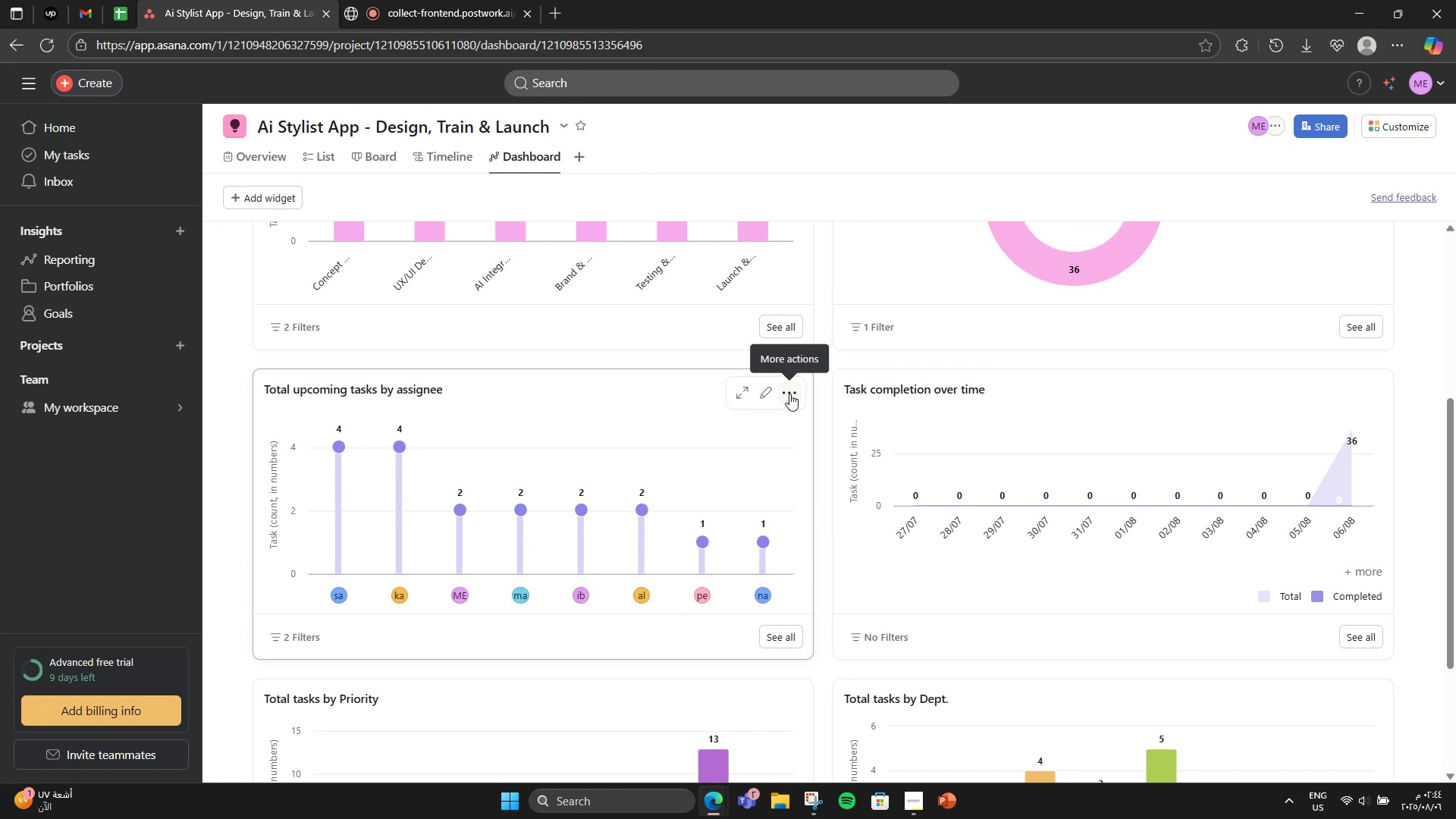 
left_click([770, 397])
 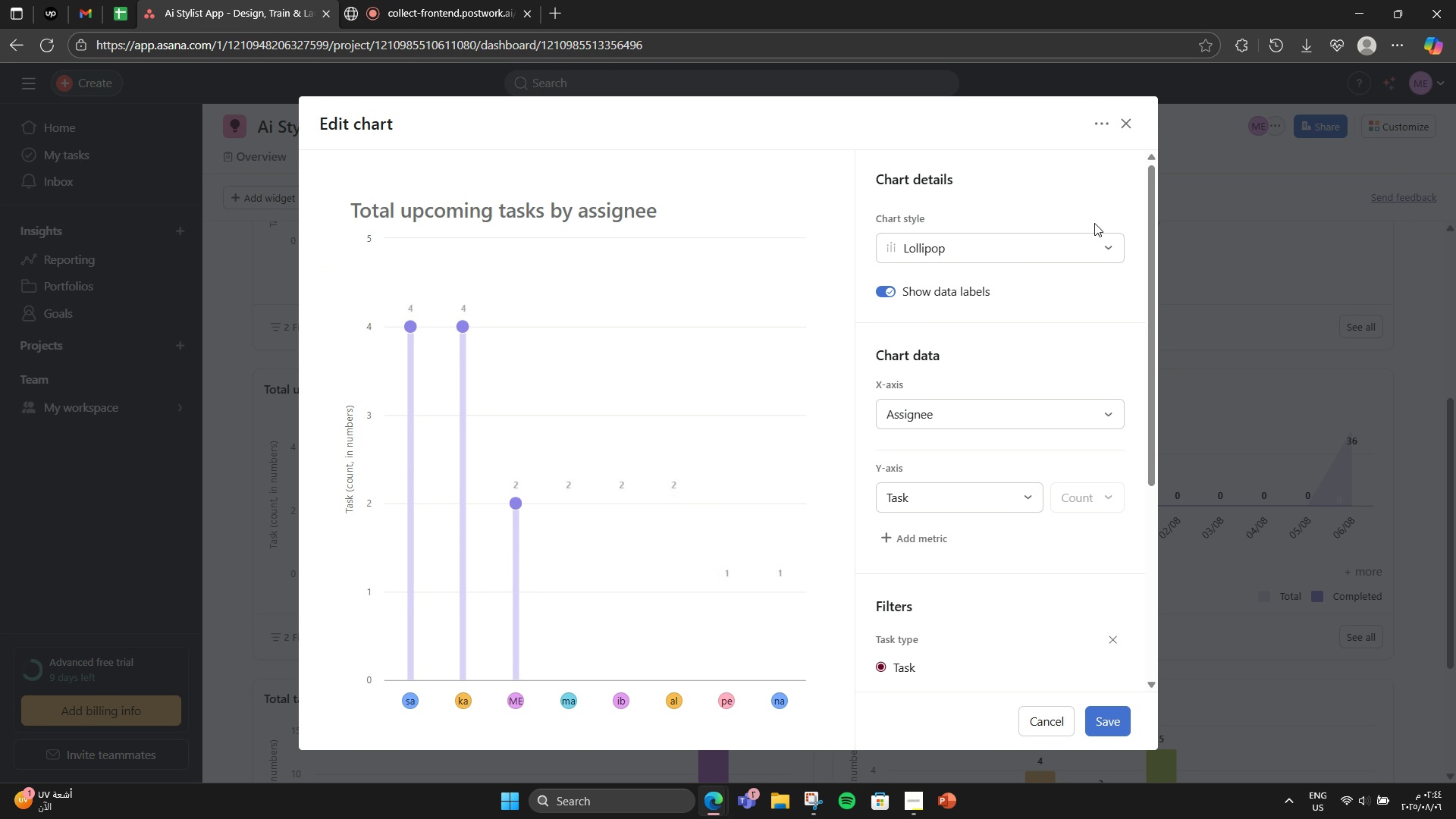 
left_click([1047, 243])
 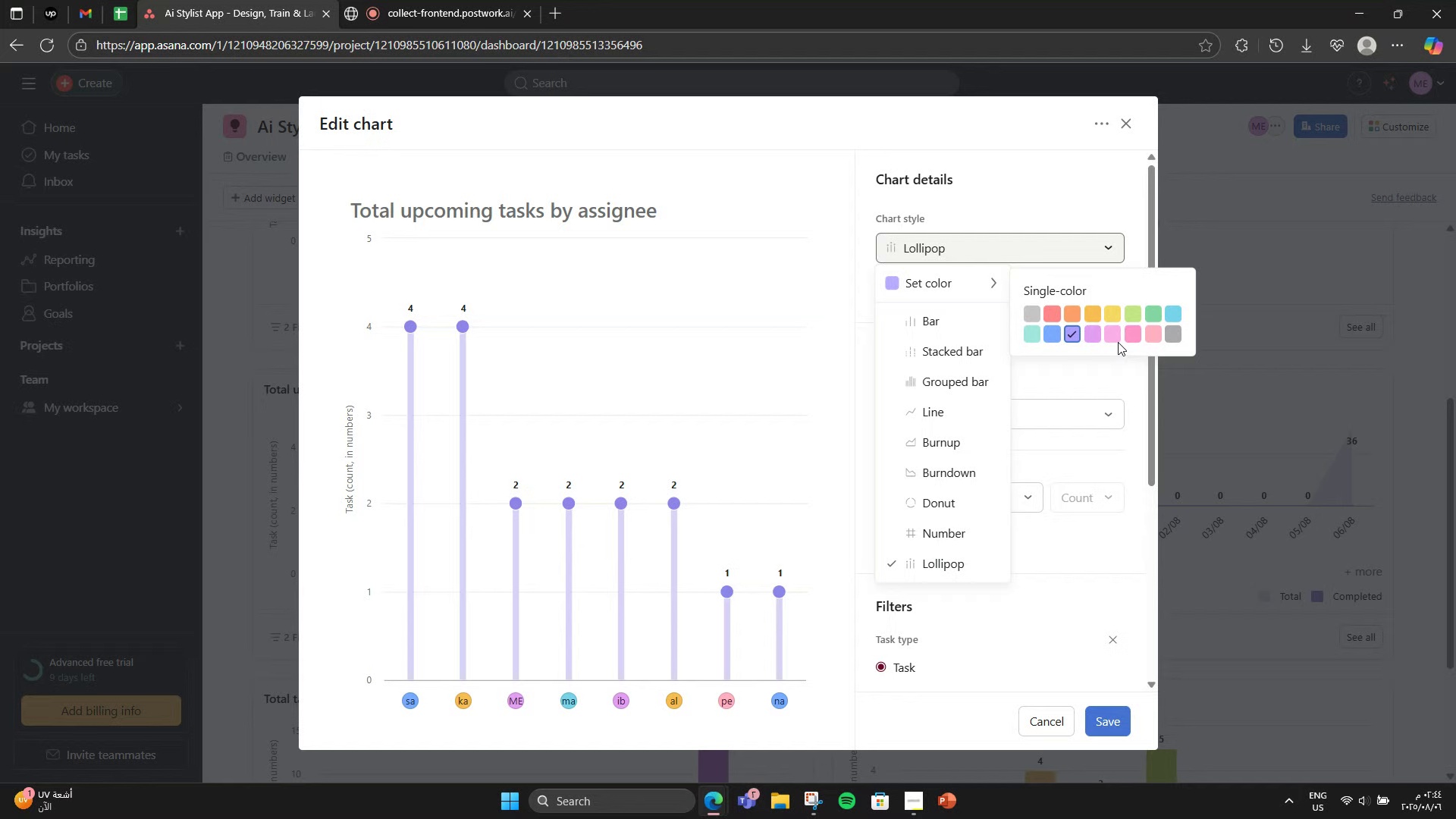 
left_click([1119, 340])
 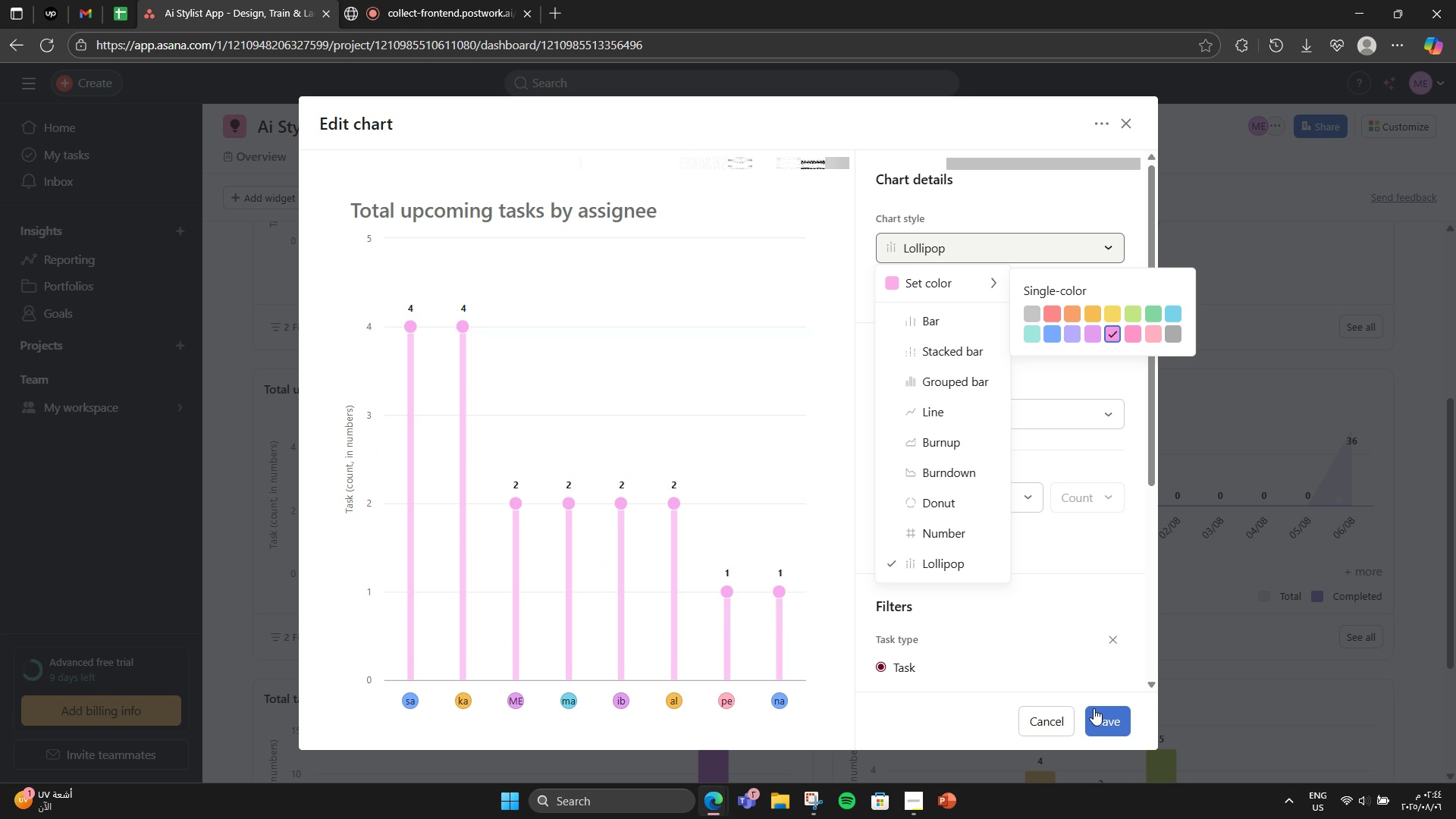 
left_click([1100, 717])
 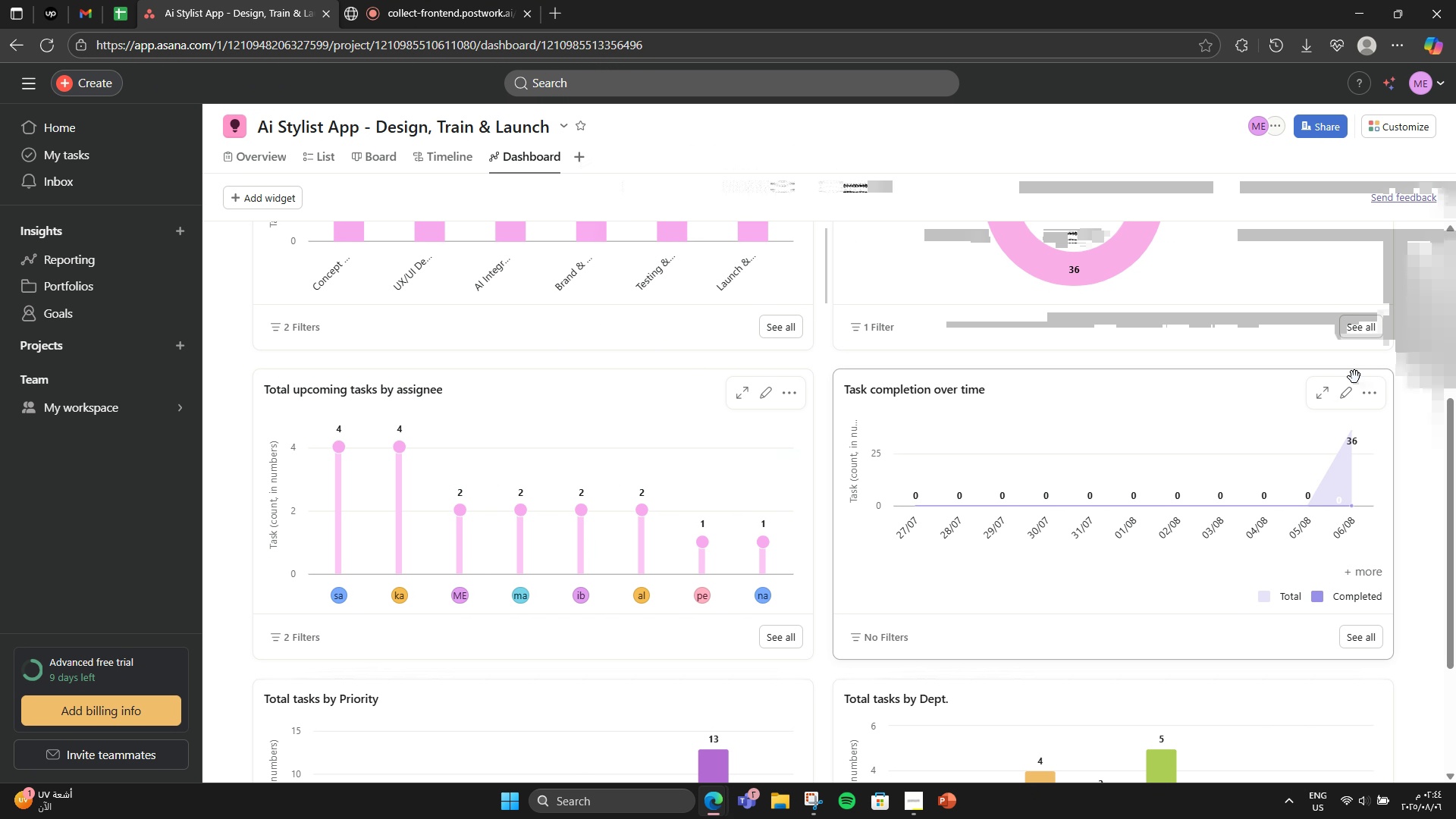 
left_click([1346, 390])
 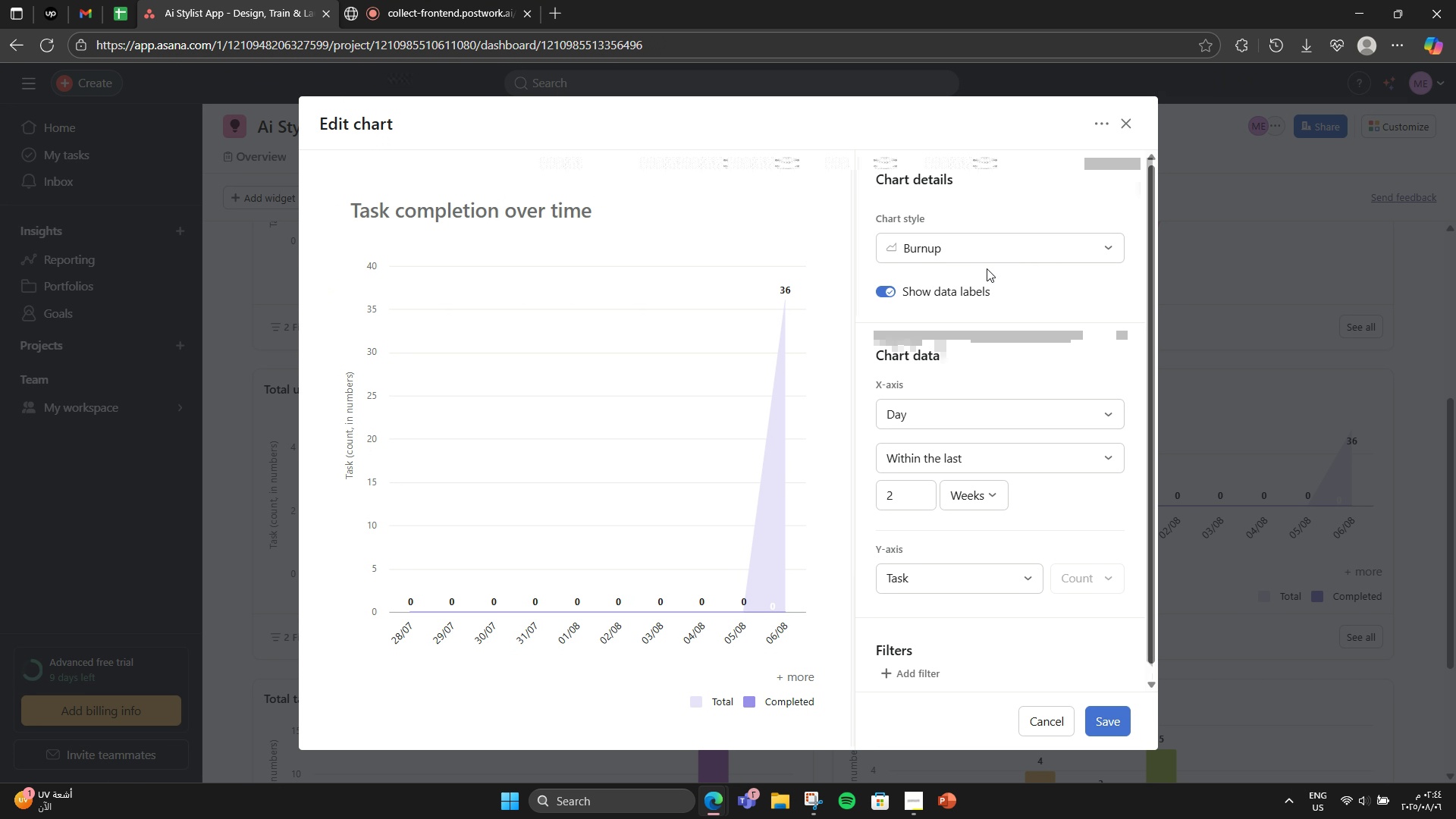 
left_click([981, 249])
 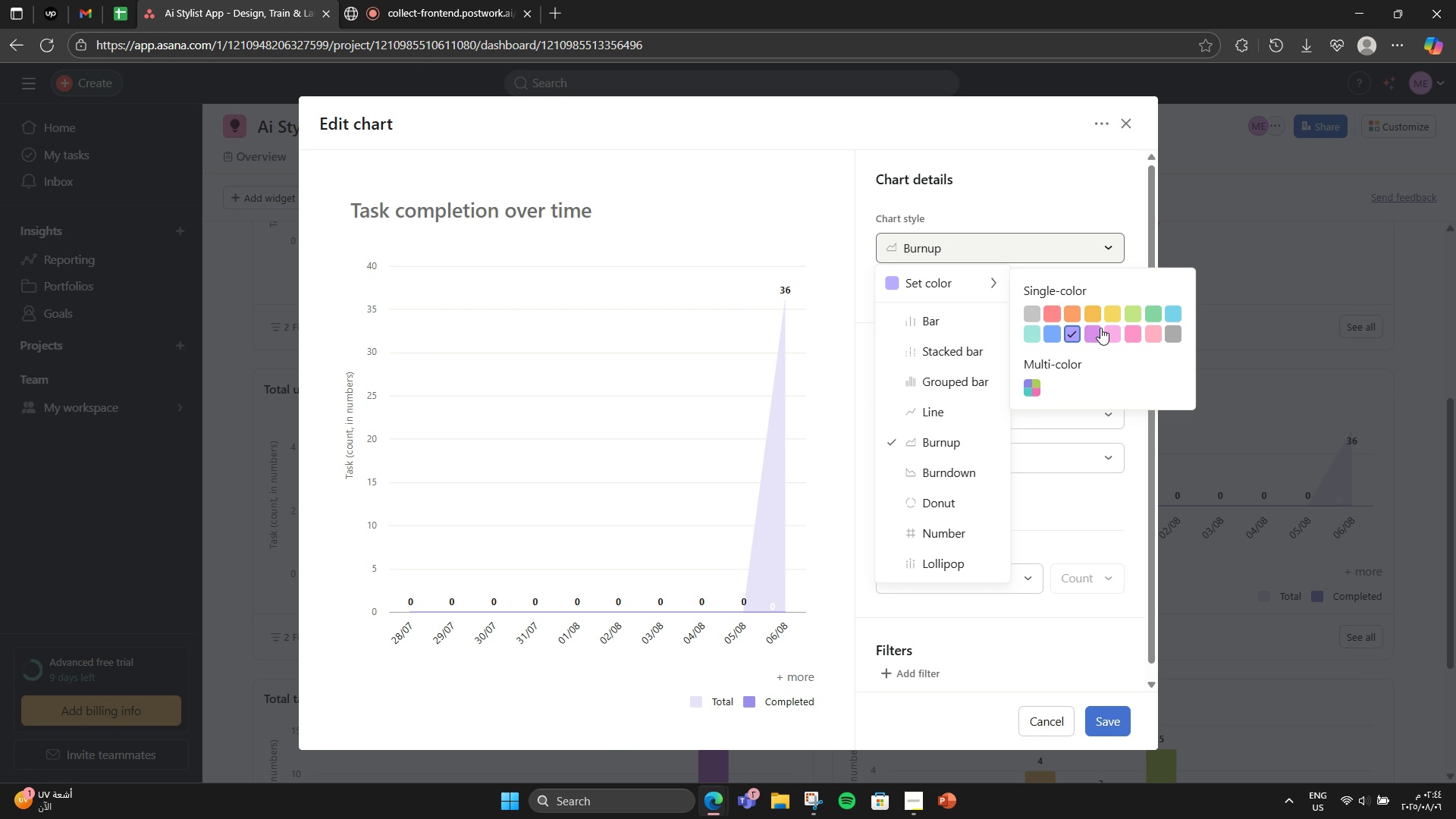 
left_click([1112, 332])
 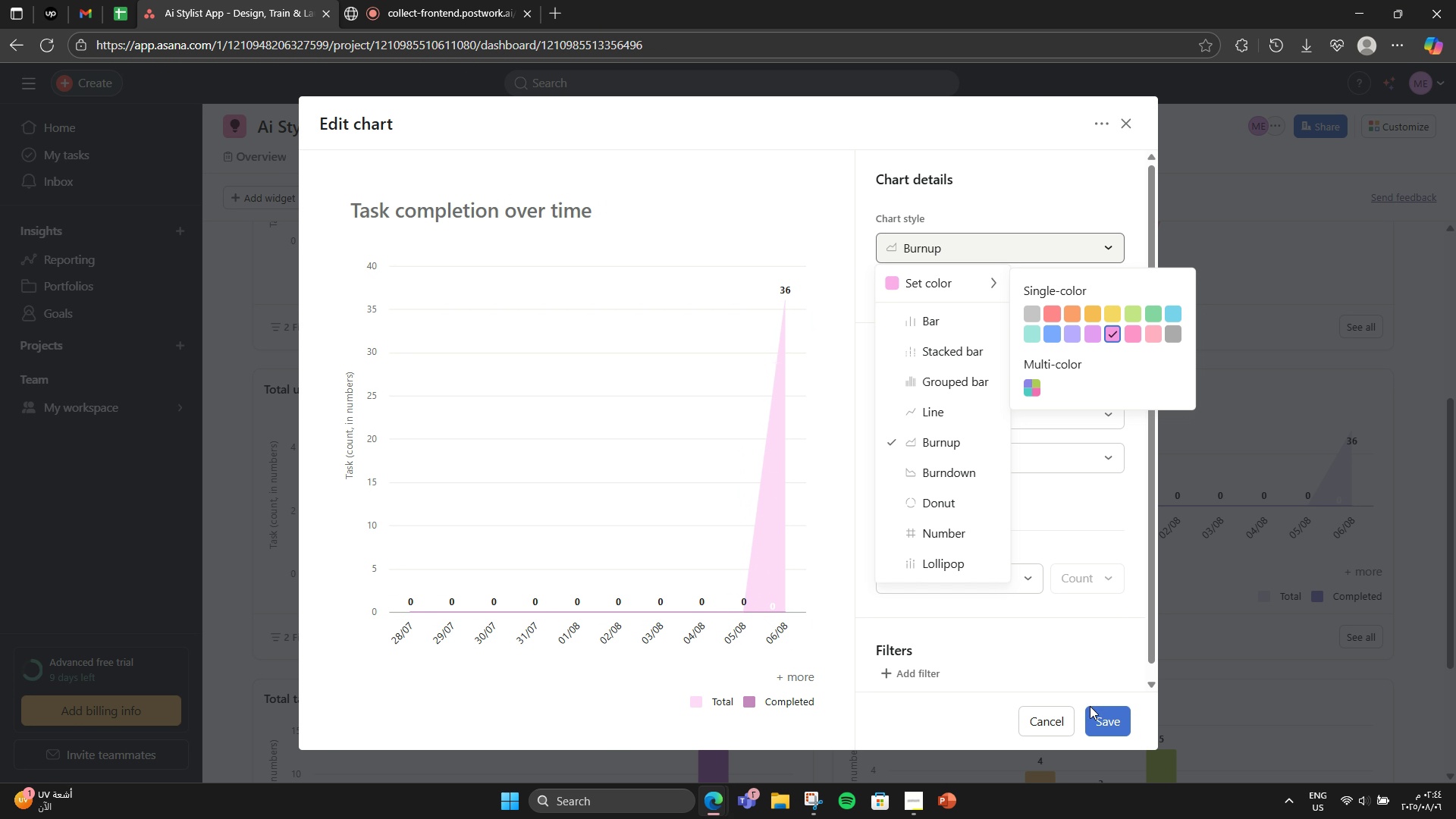 
left_click([1090, 717])
 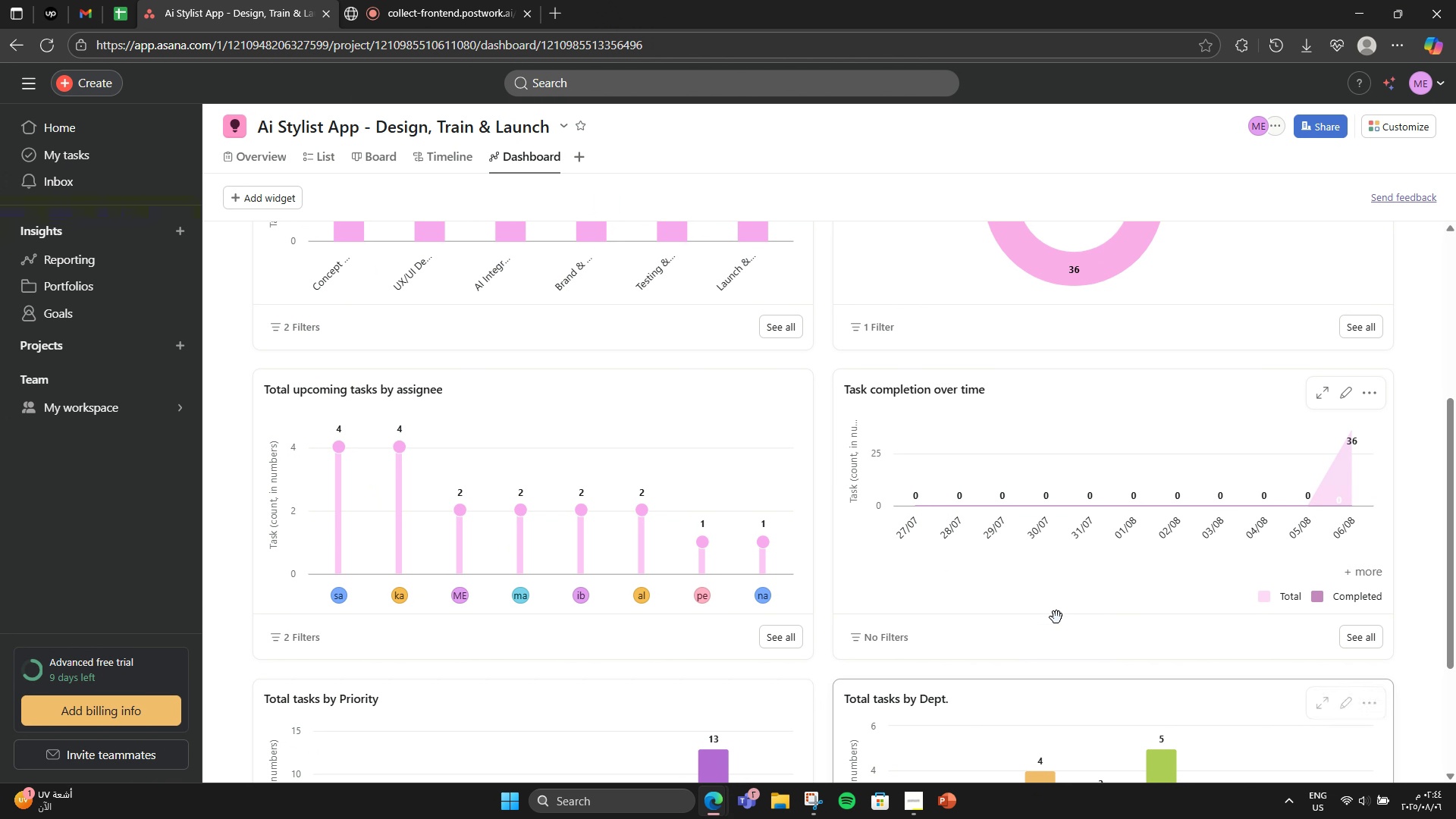 
scroll: coordinate [846, 422], scroll_direction: down, amount: 3.0
 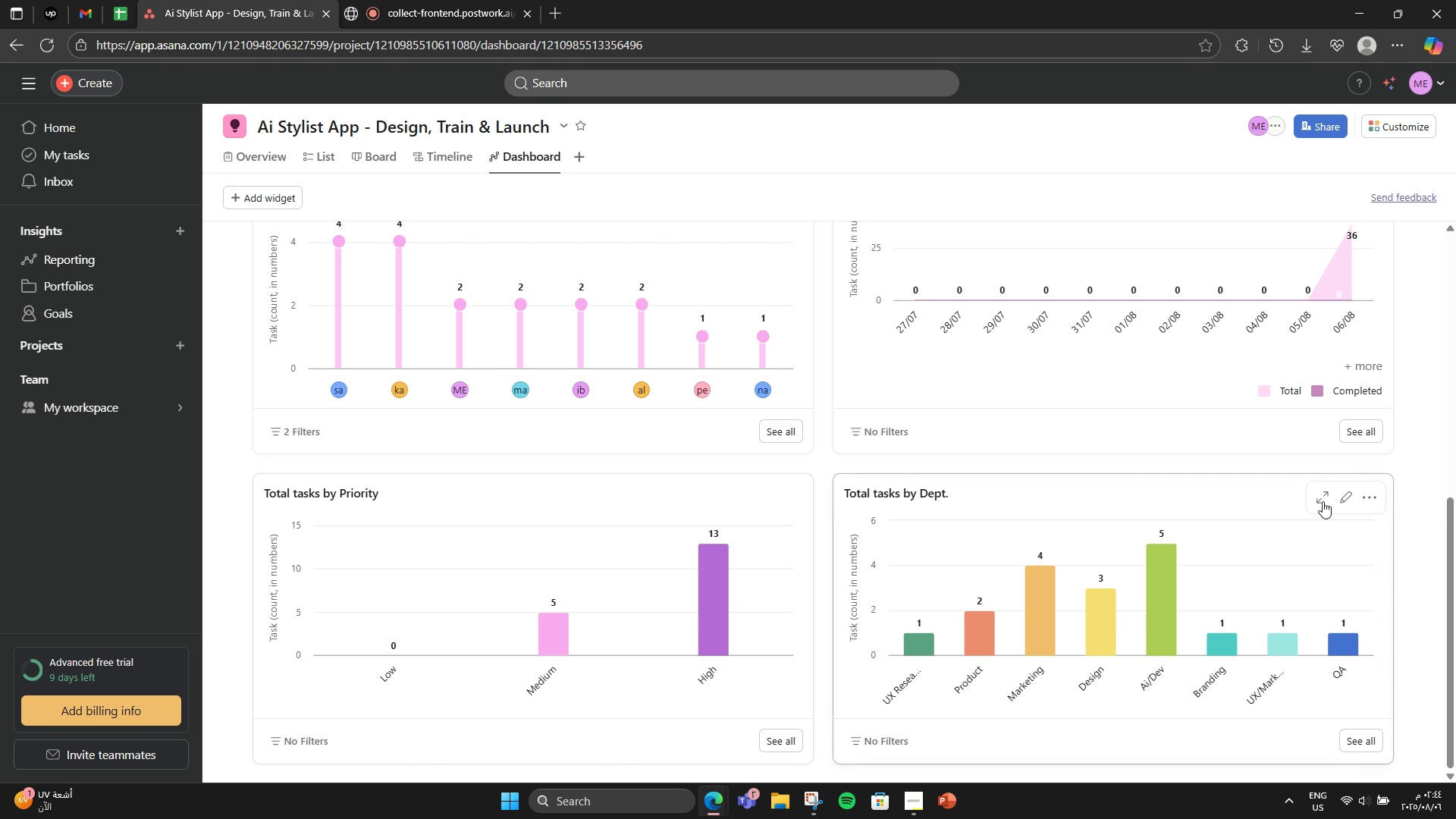 
left_click([1335, 503])
 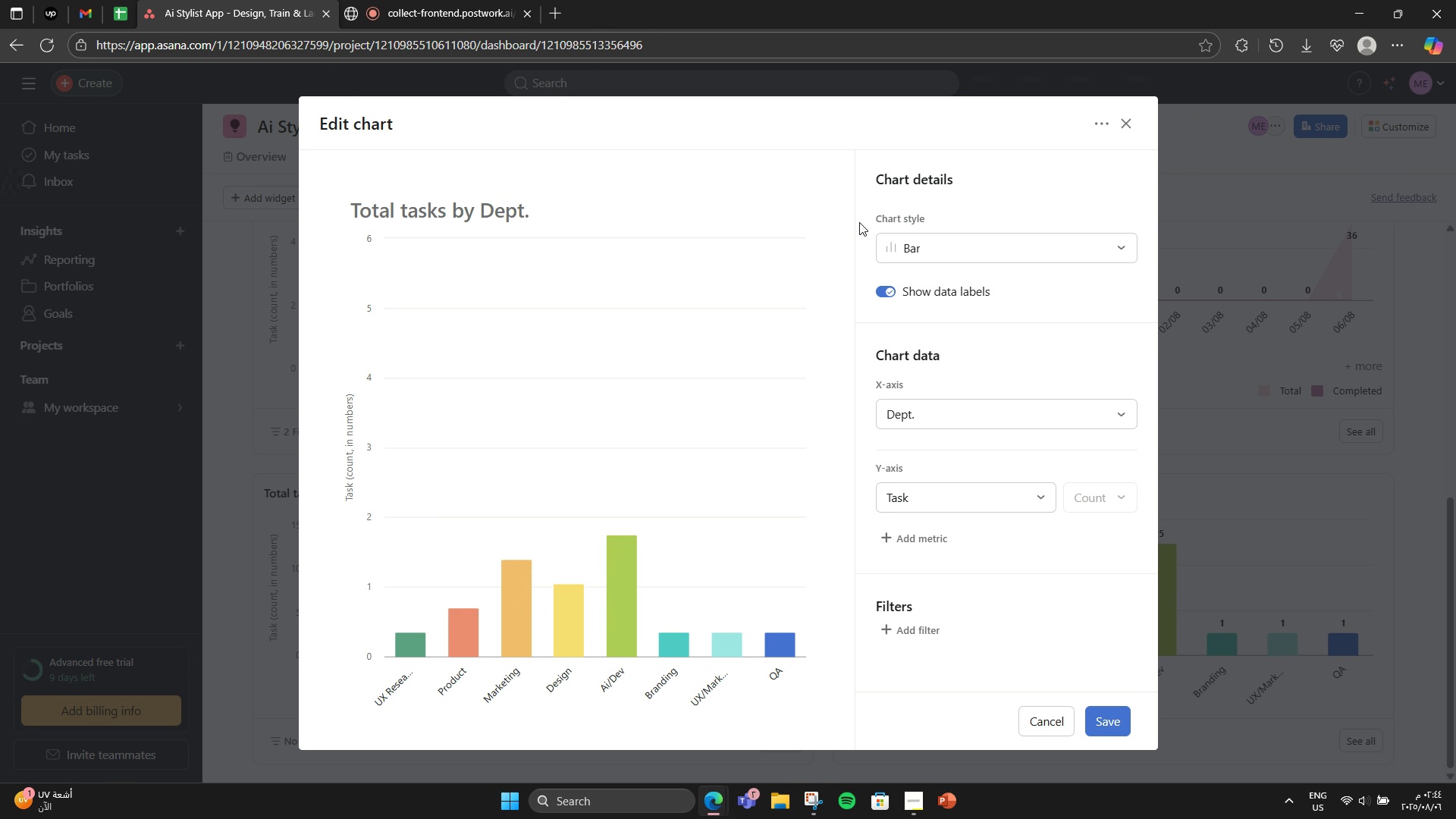 
left_click([915, 248])
 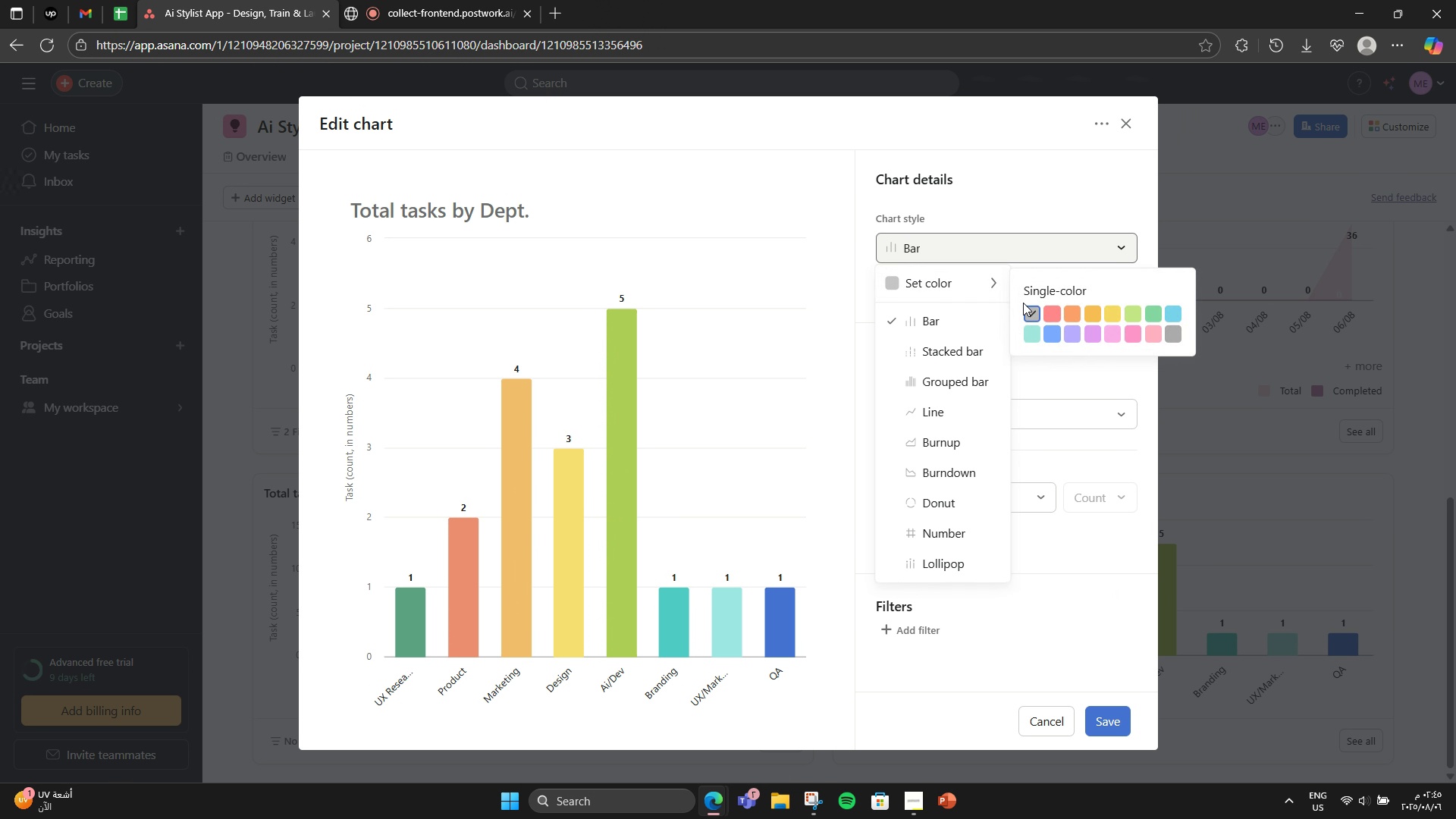 
mouse_move([1106, 347])
 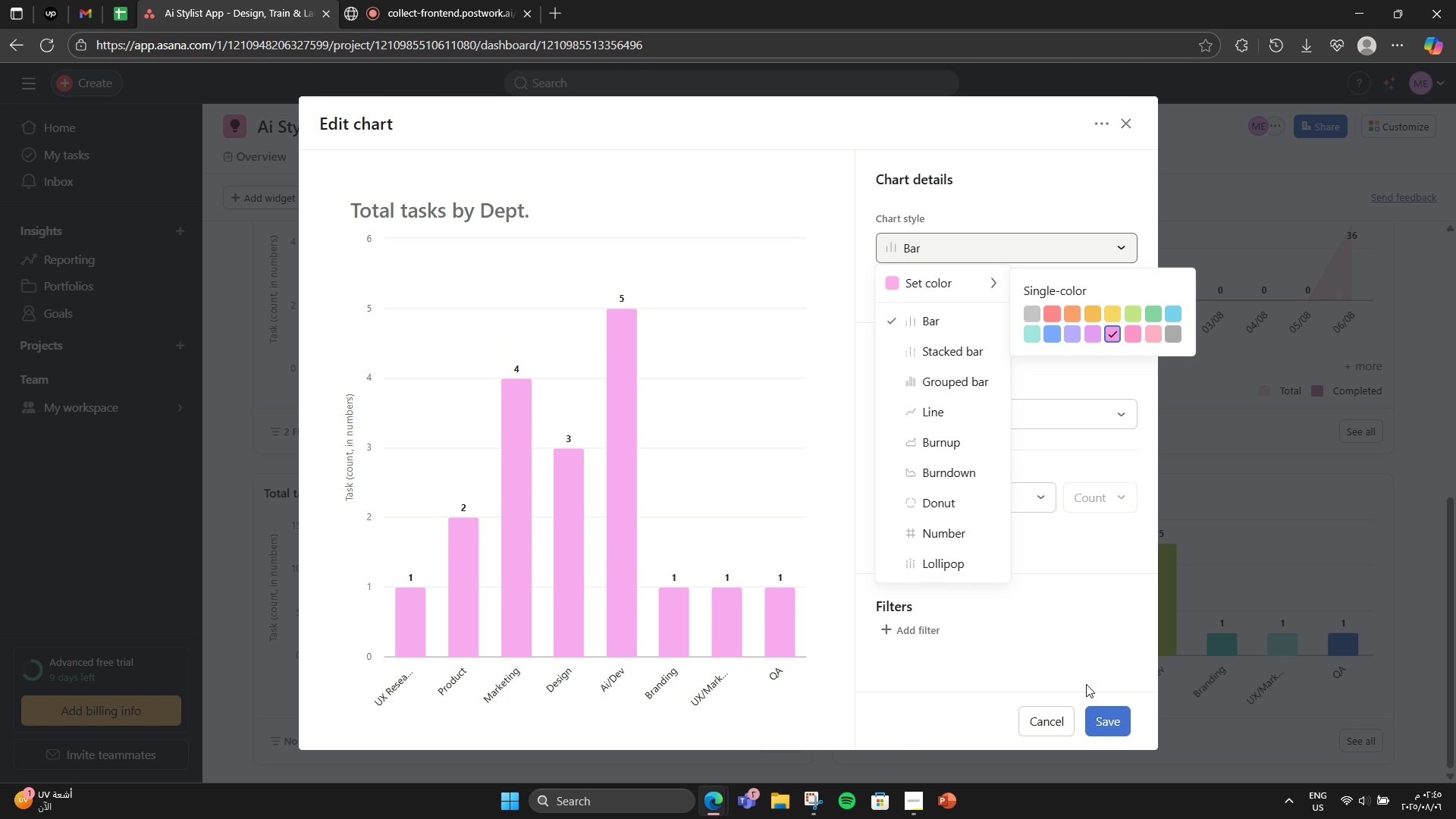 
left_click([1100, 733])
 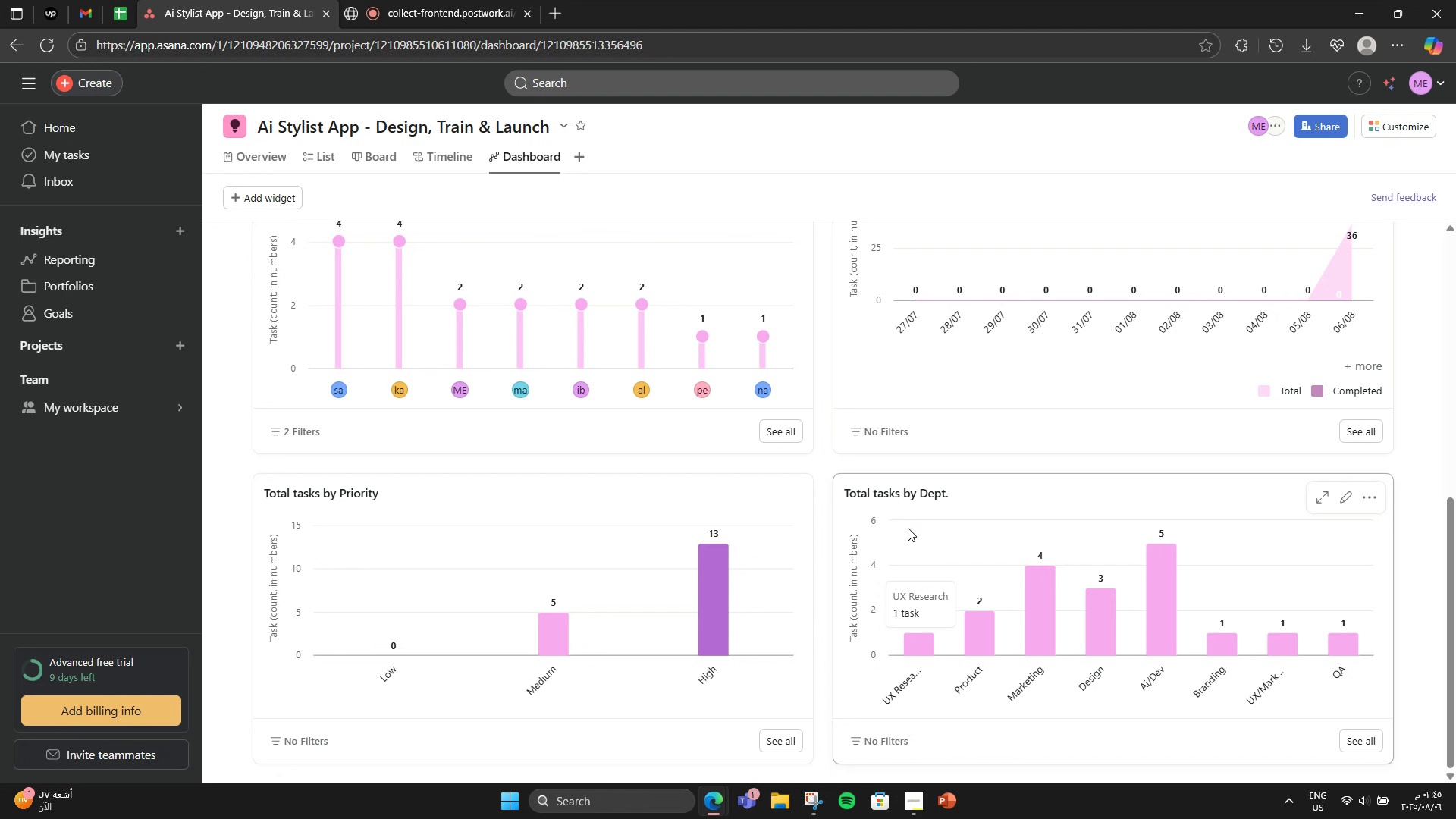 
scroll: coordinate [908, 528], scroll_direction: down, amount: 2.0
 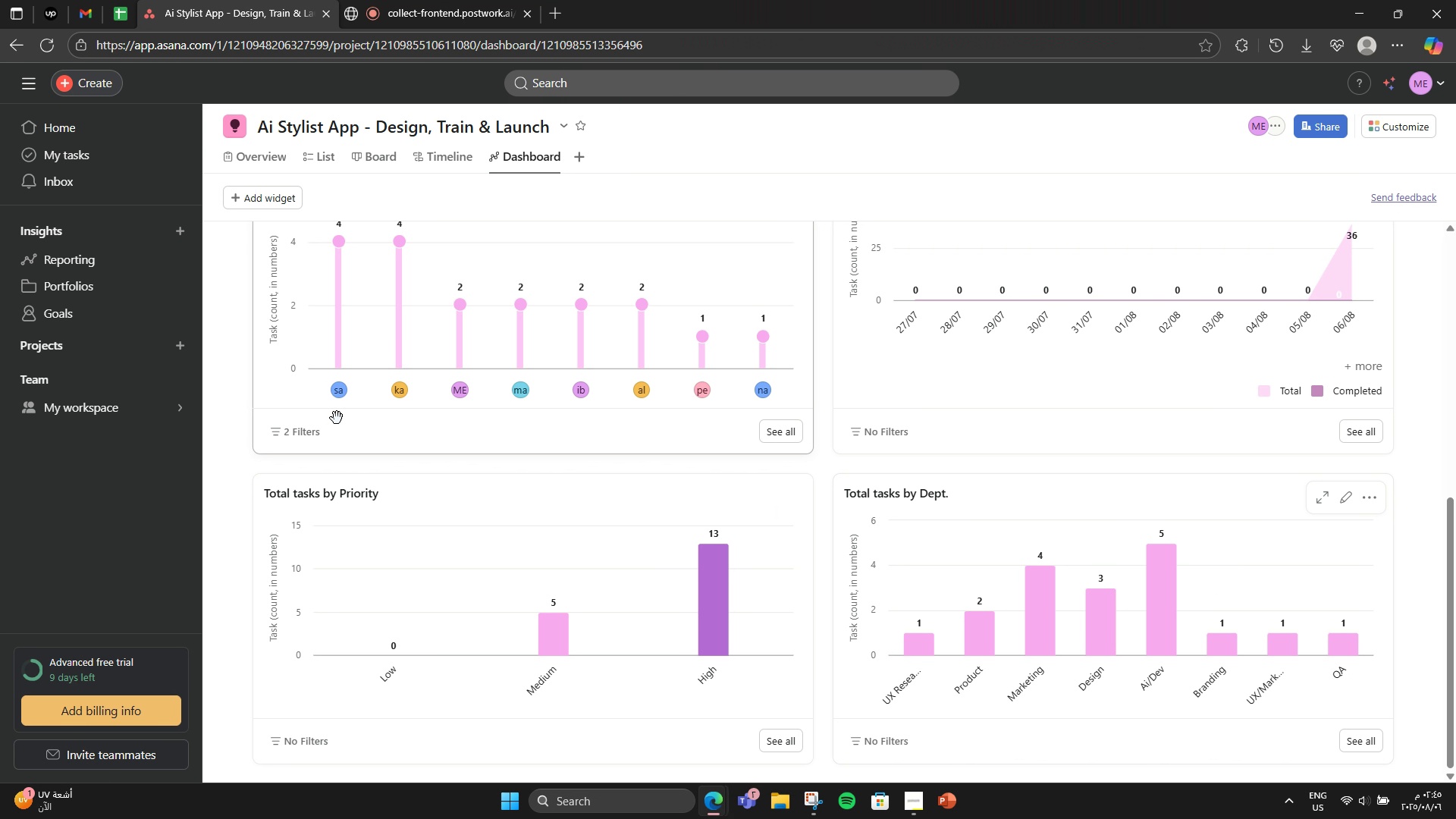 
scroll: coordinate [876, 515], scroll_direction: up, amount: 7.0
 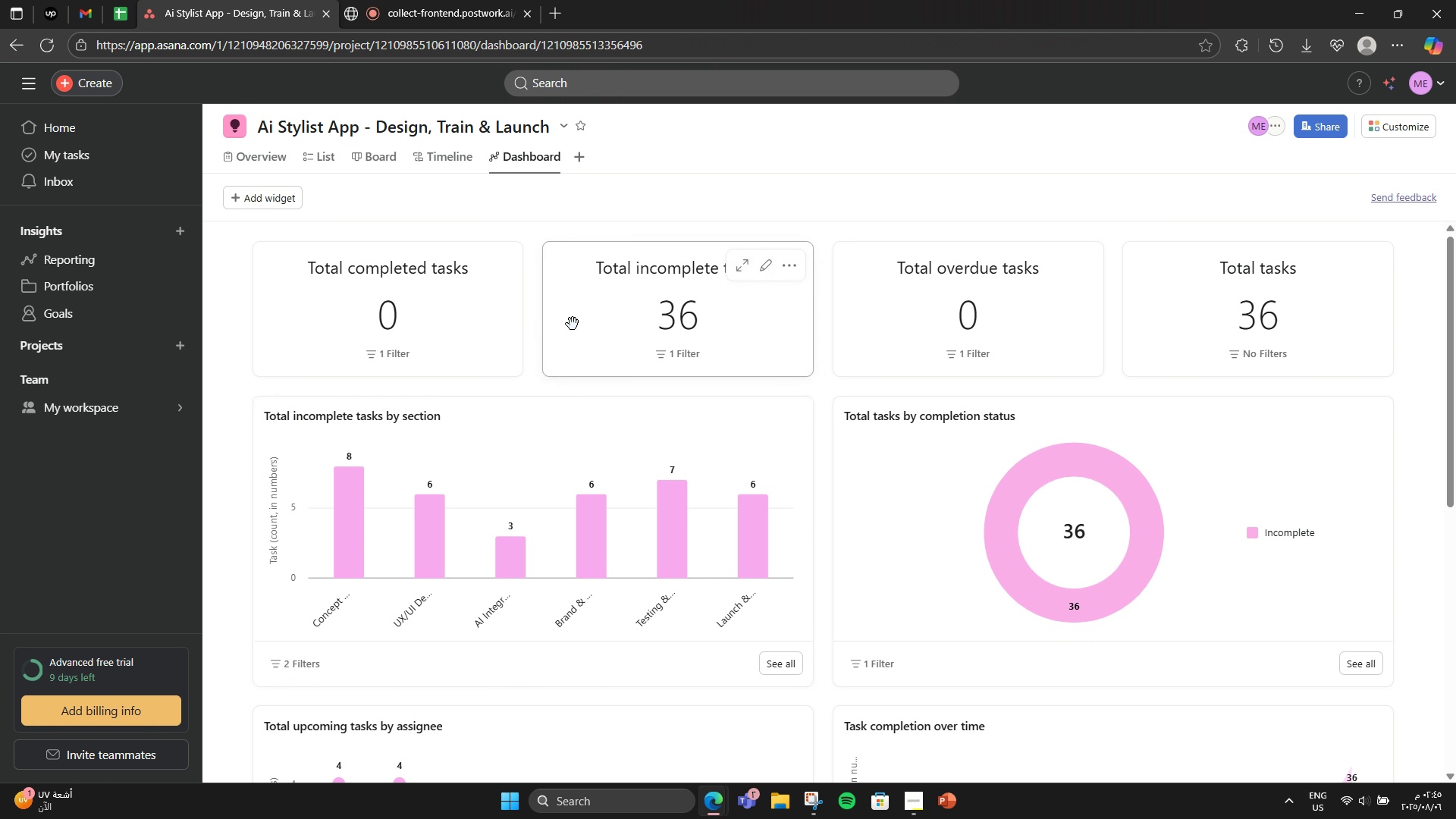 
wait(5.37)
 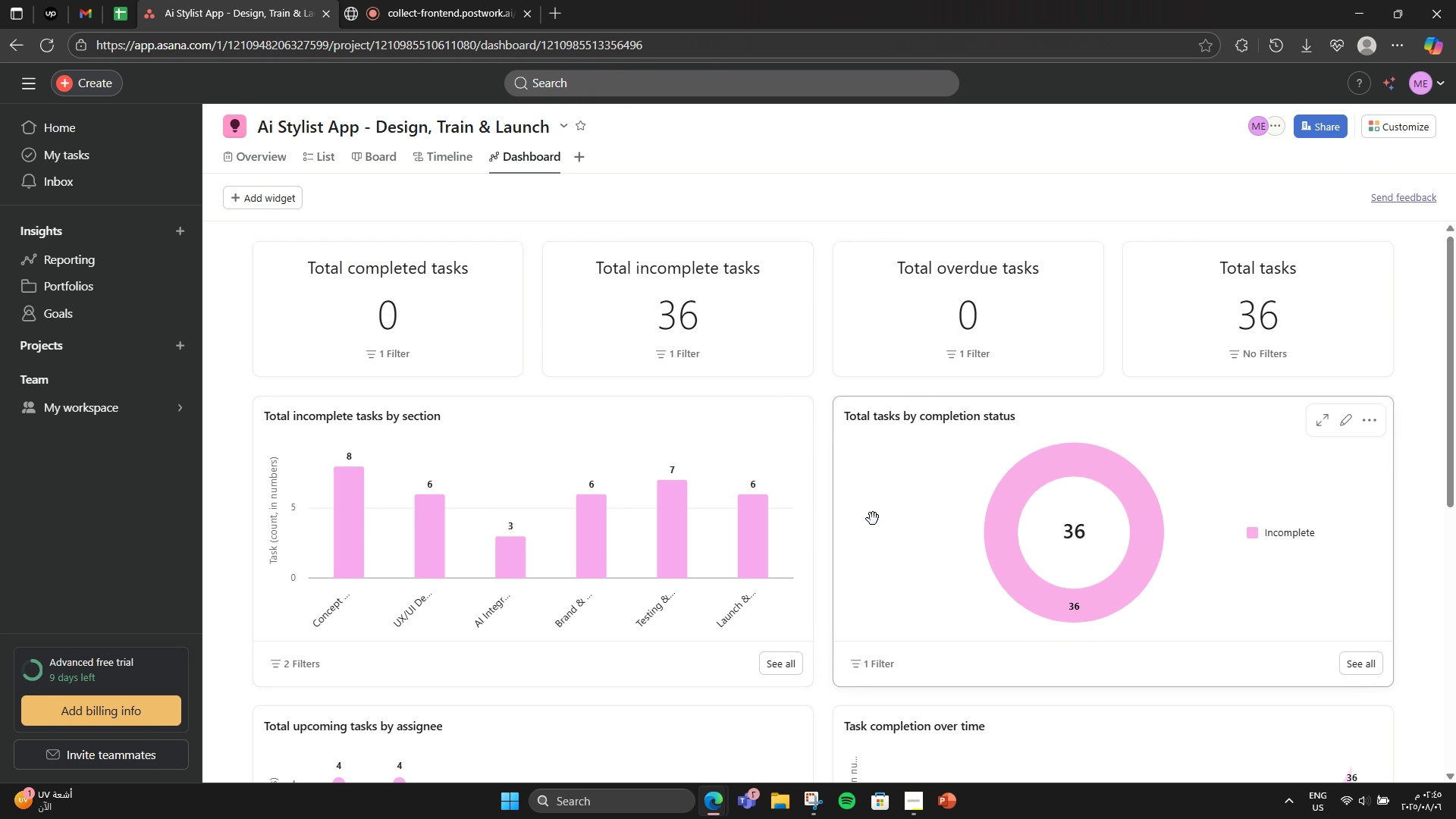 
left_click([421, 162])
 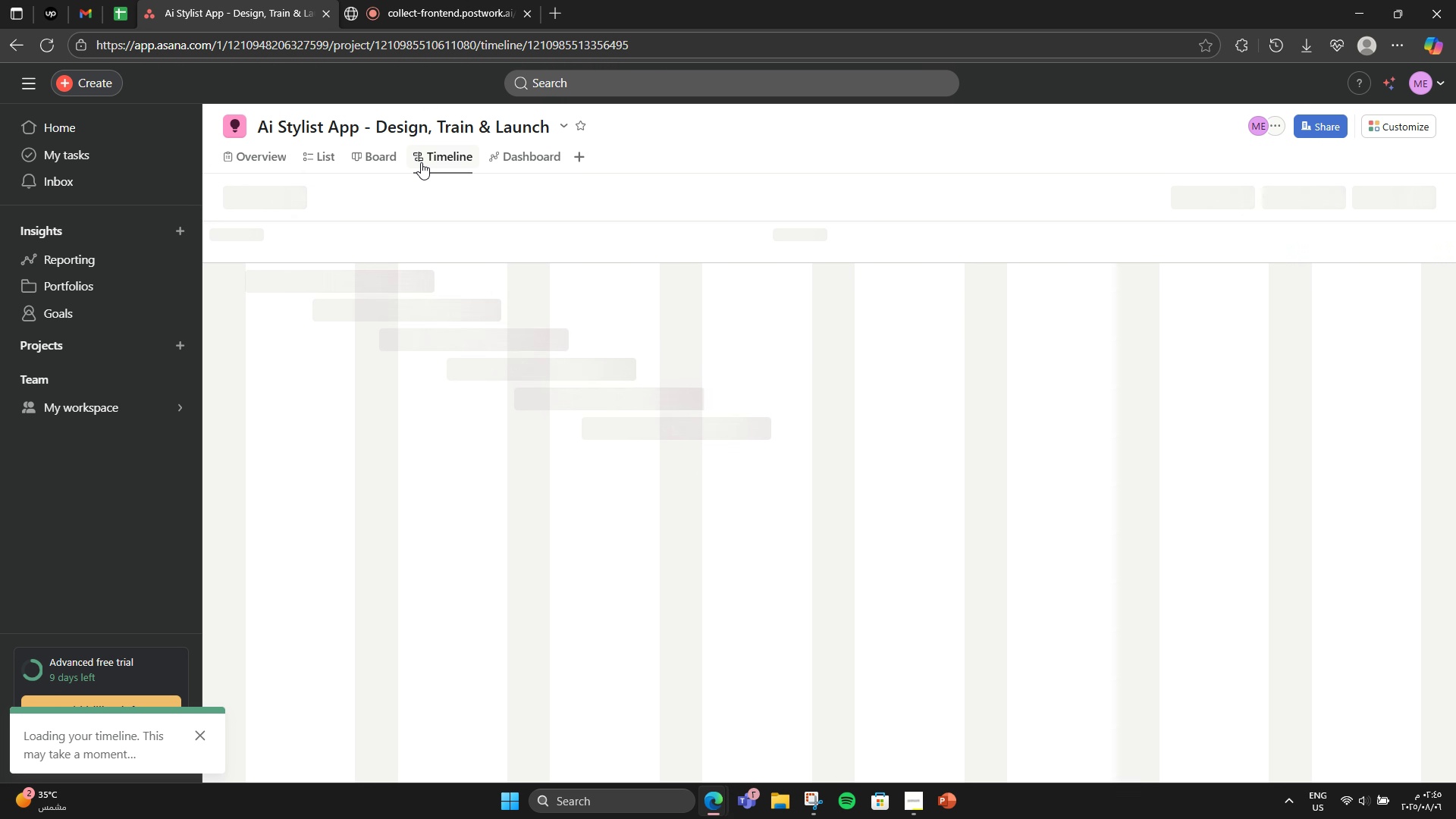 
wait(9.6)
 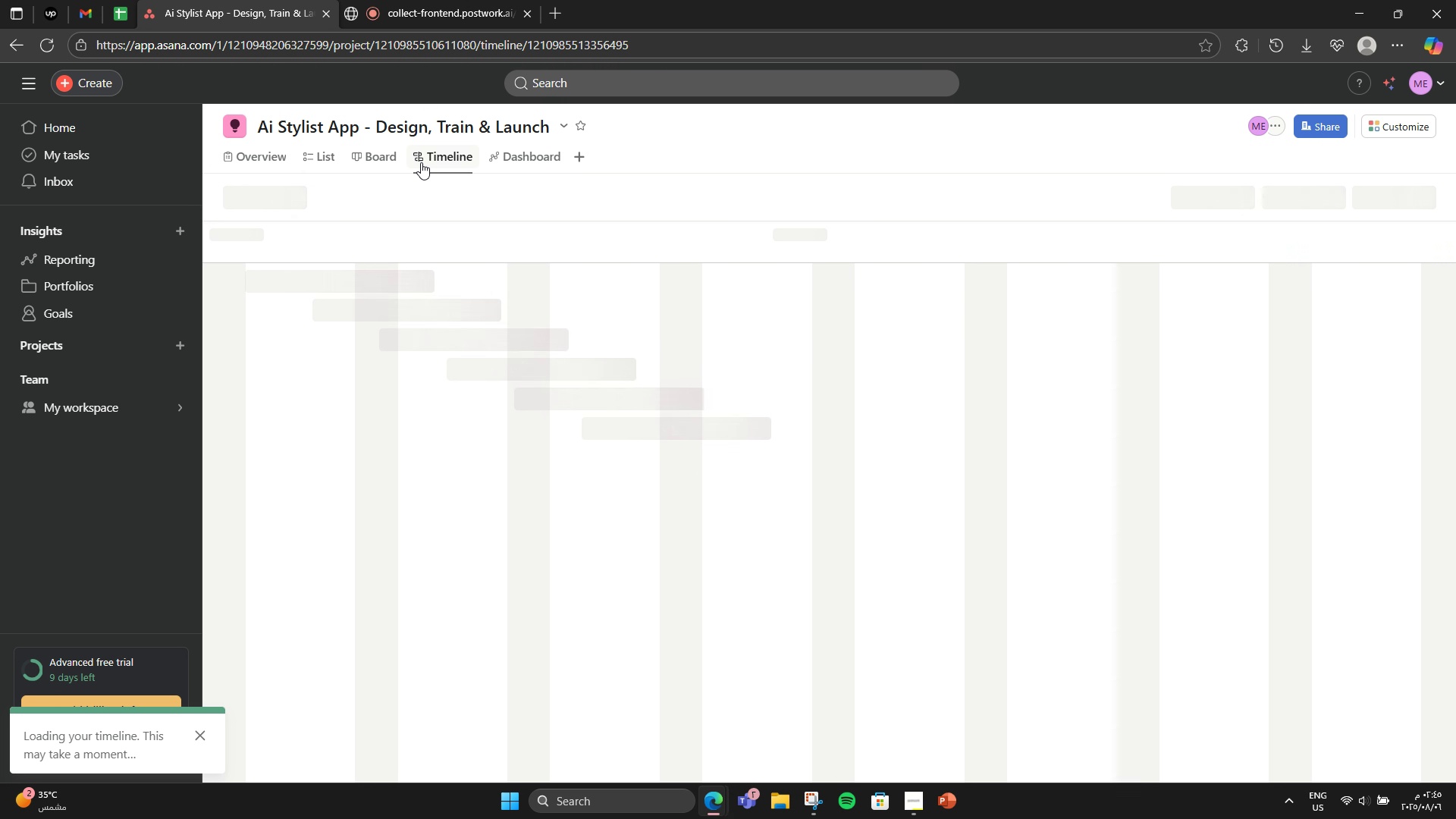 
scroll: coordinate [737, 587], scroll_direction: down, amount: 1.0
 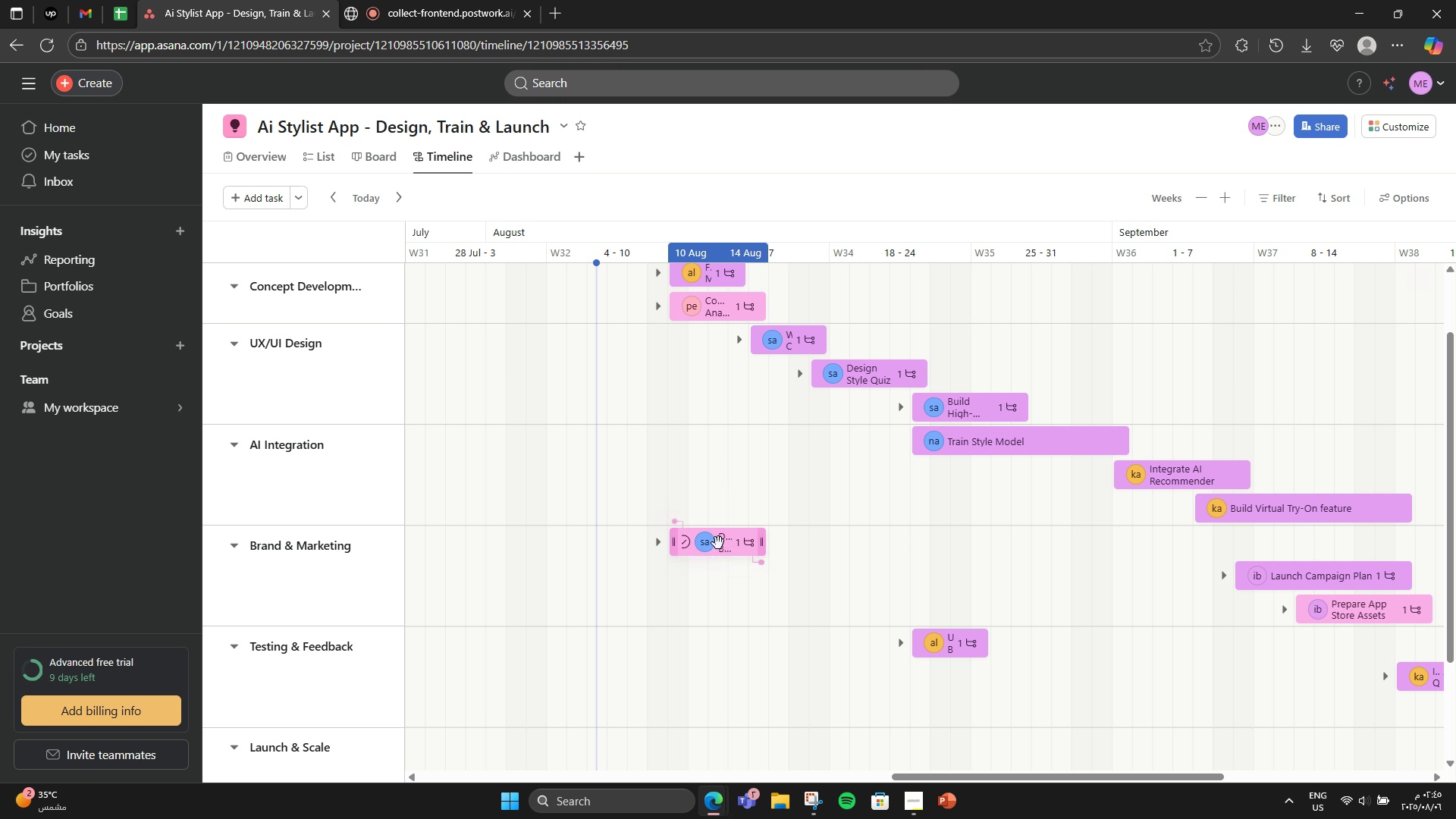 
left_click_drag(start_coordinate=[717, 542], to_coordinate=[1262, 540])
 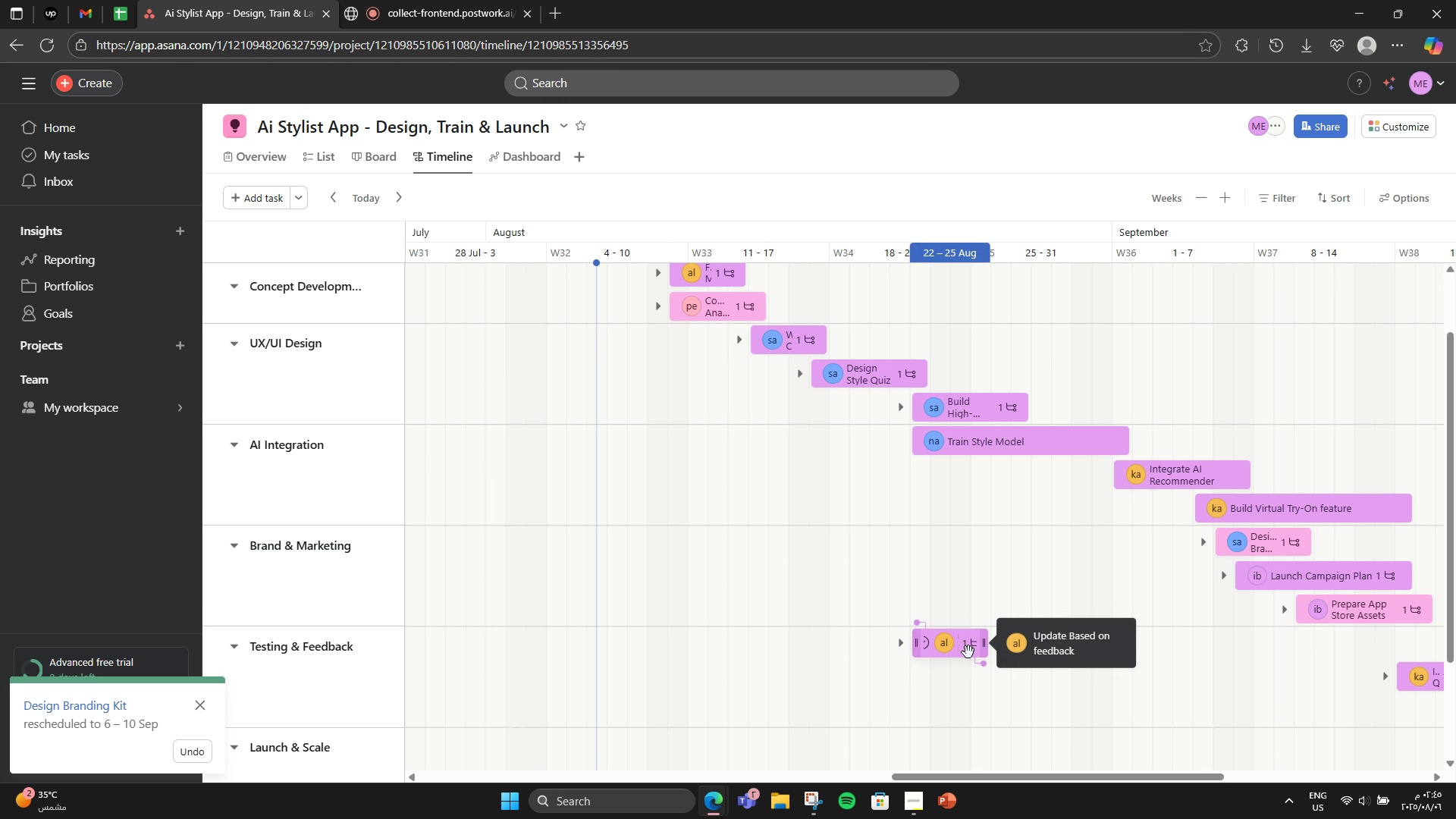 
left_click_drag(start_coordinate=[942, 652], to_coordinate=[1305, 651])
 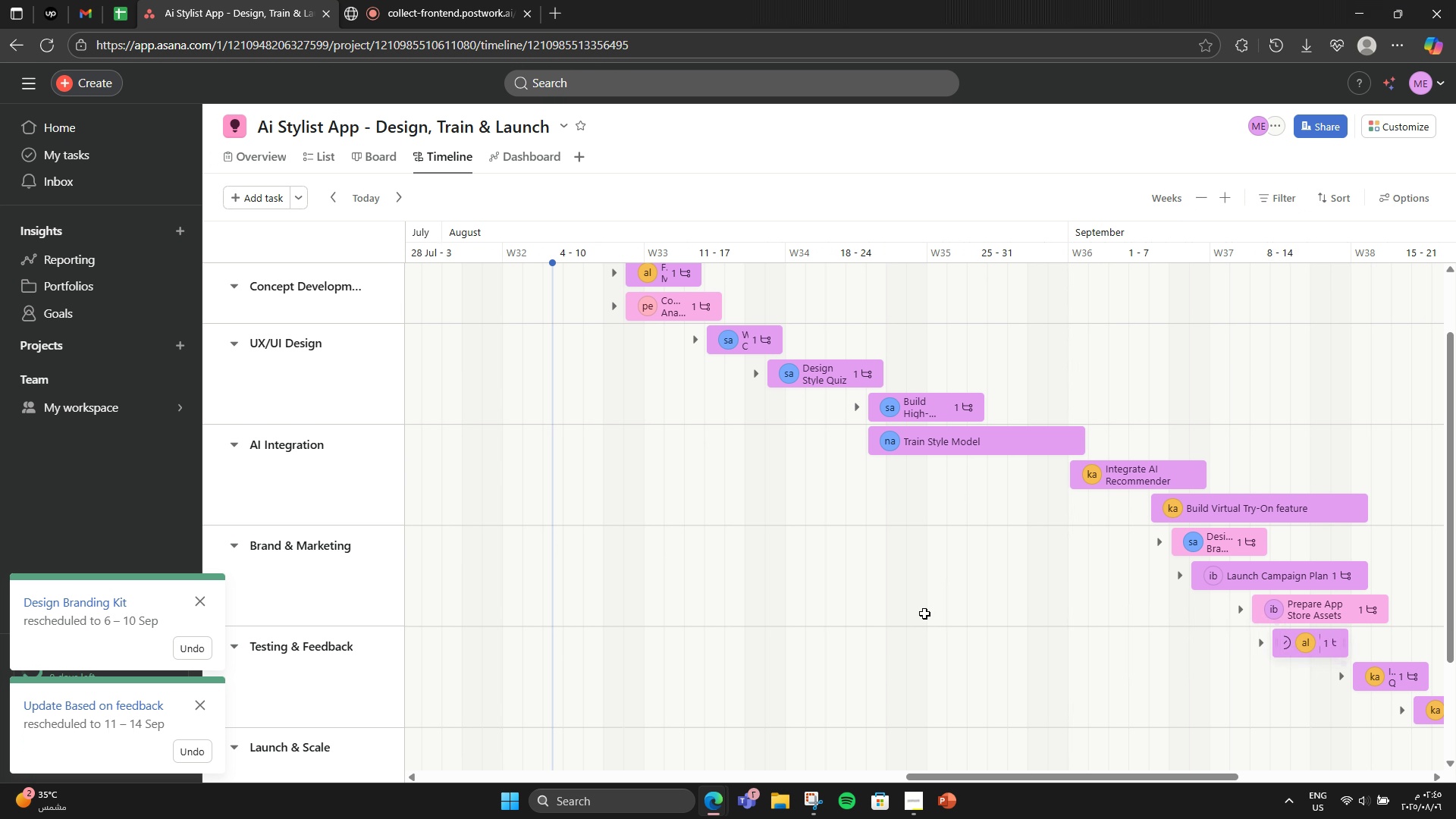 
scroll: coordinate [844, 561], scroll_direction: down, amount: 4.0
 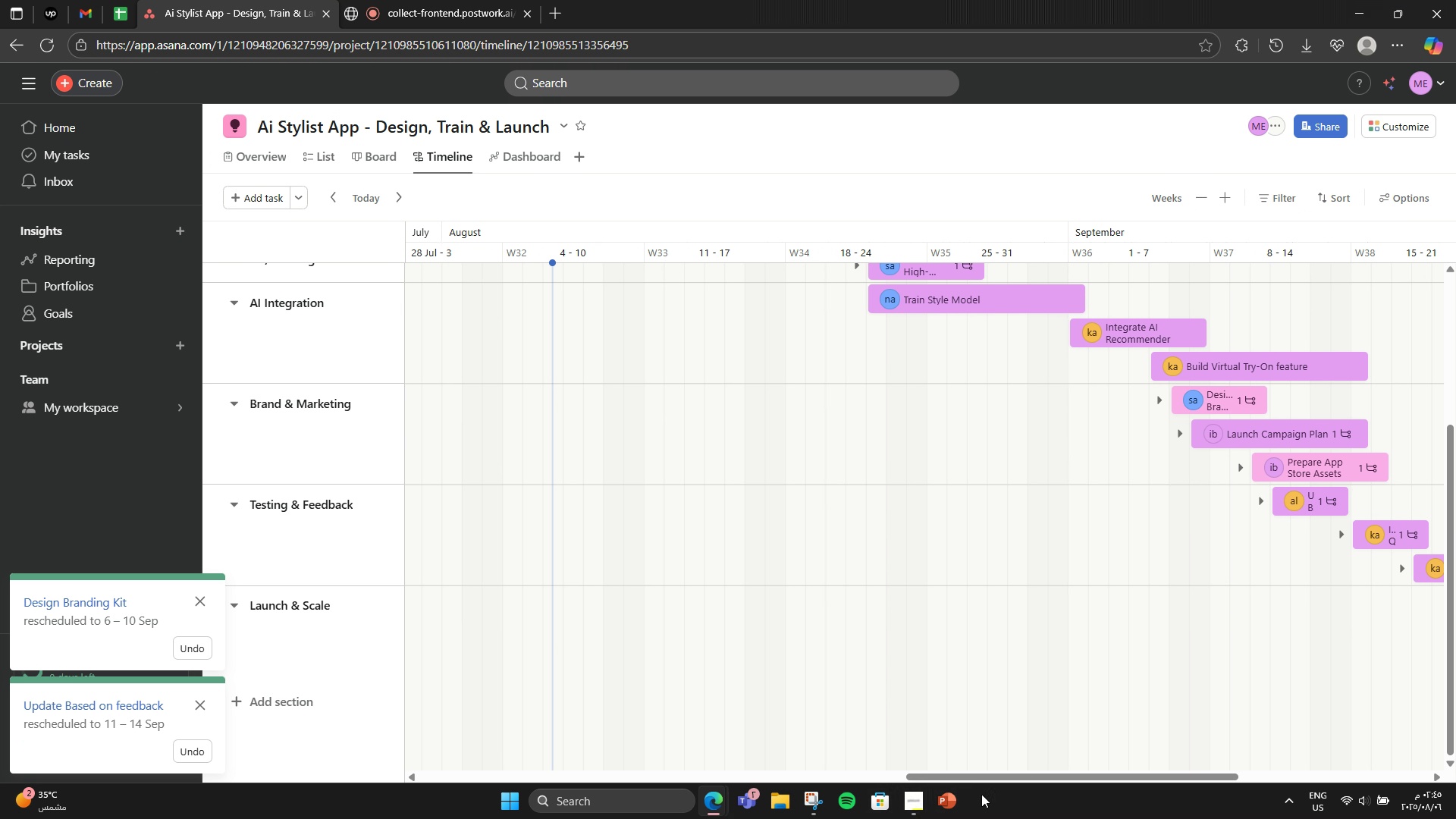 
left_click_drag(start_coordinate=[972, 783], to_coordinate=[1131, 768])
 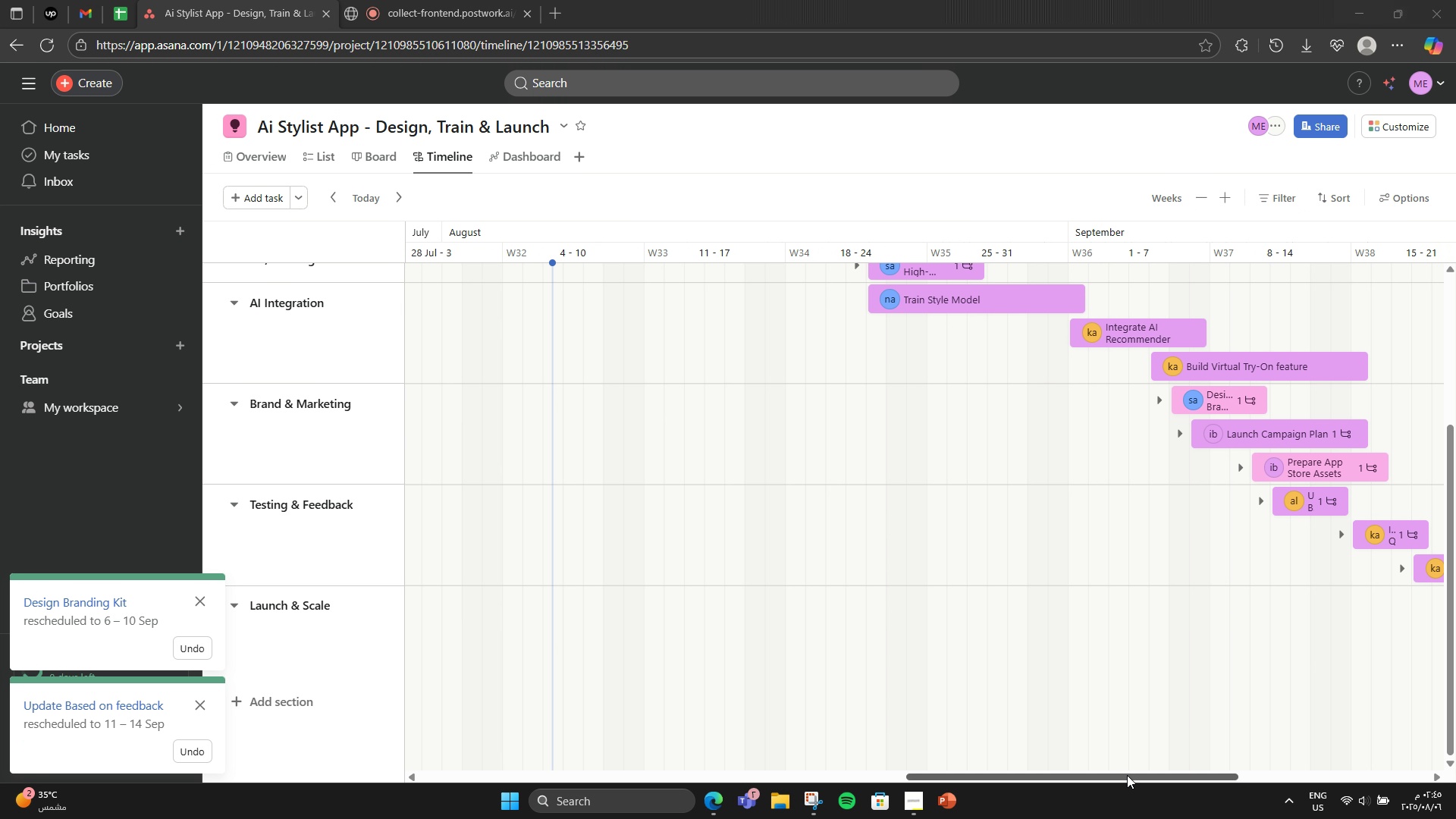 
left_click_drag(start_coordinate=[1122, 777], to_coordinate=[1139, 720])
 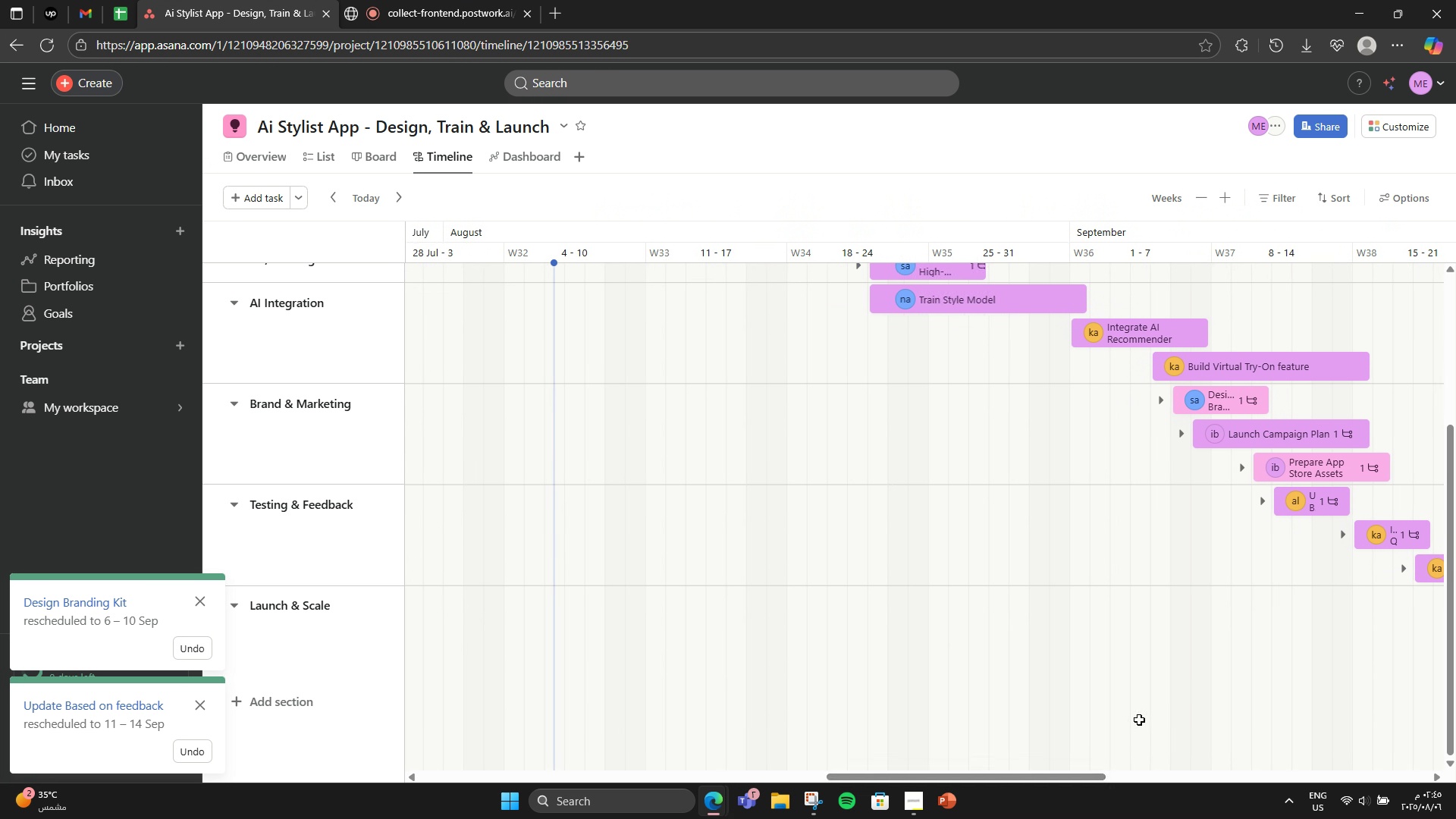 
scroll: coordinate [1144, 706], scroll_direction: up, amount: 5.0
 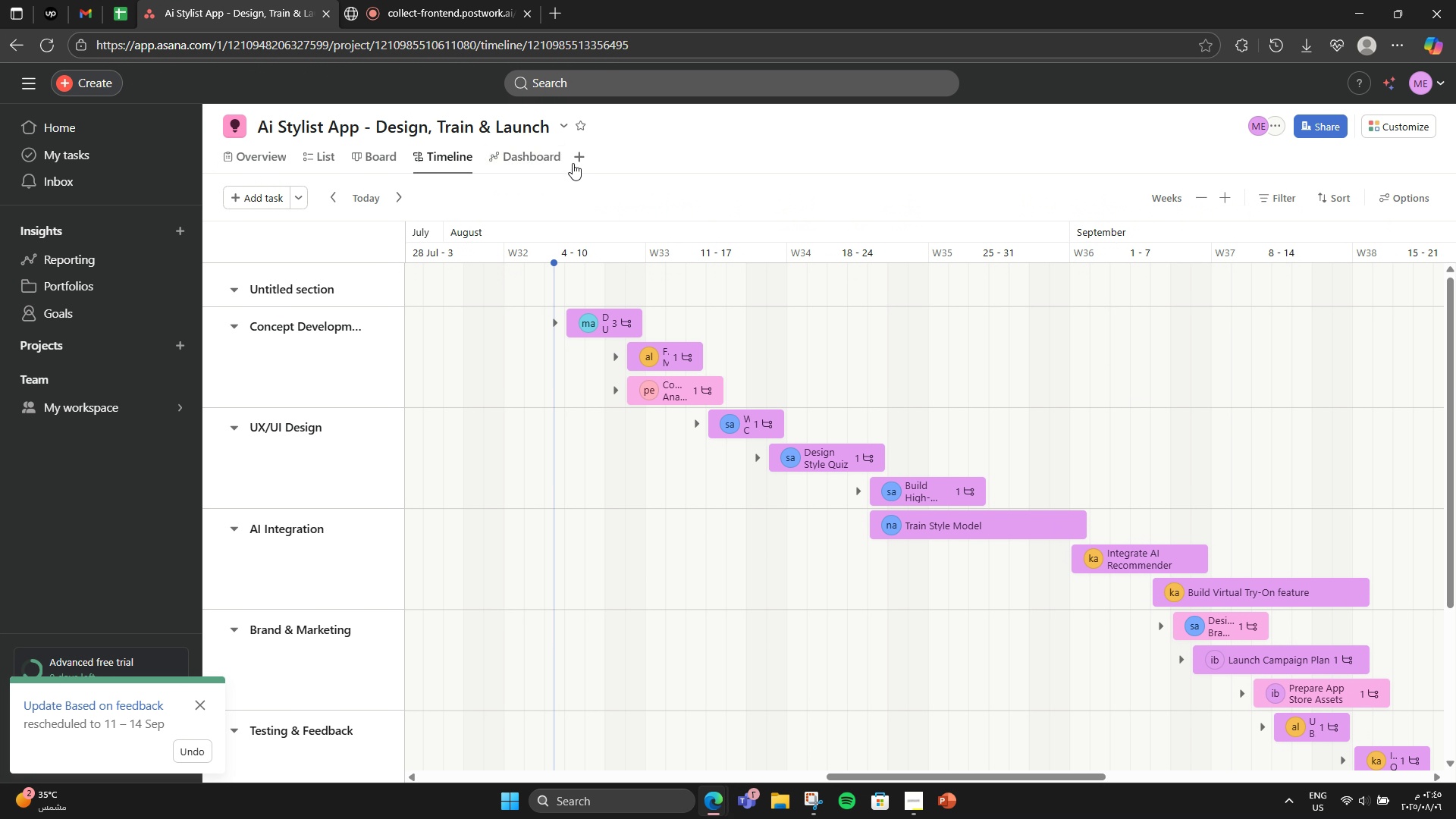 
left_click([576, 154])
 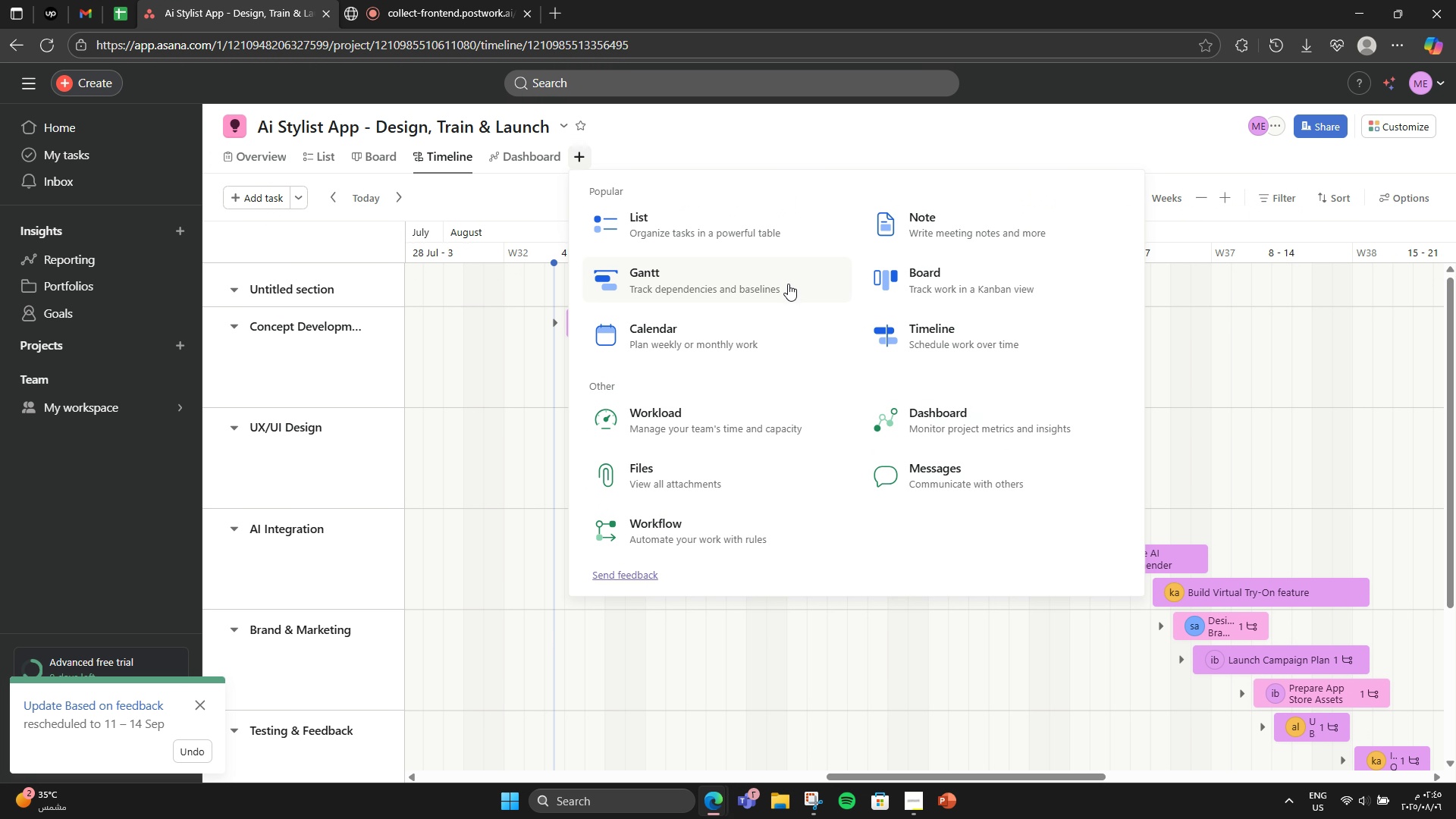 
left_click([761, 337])
 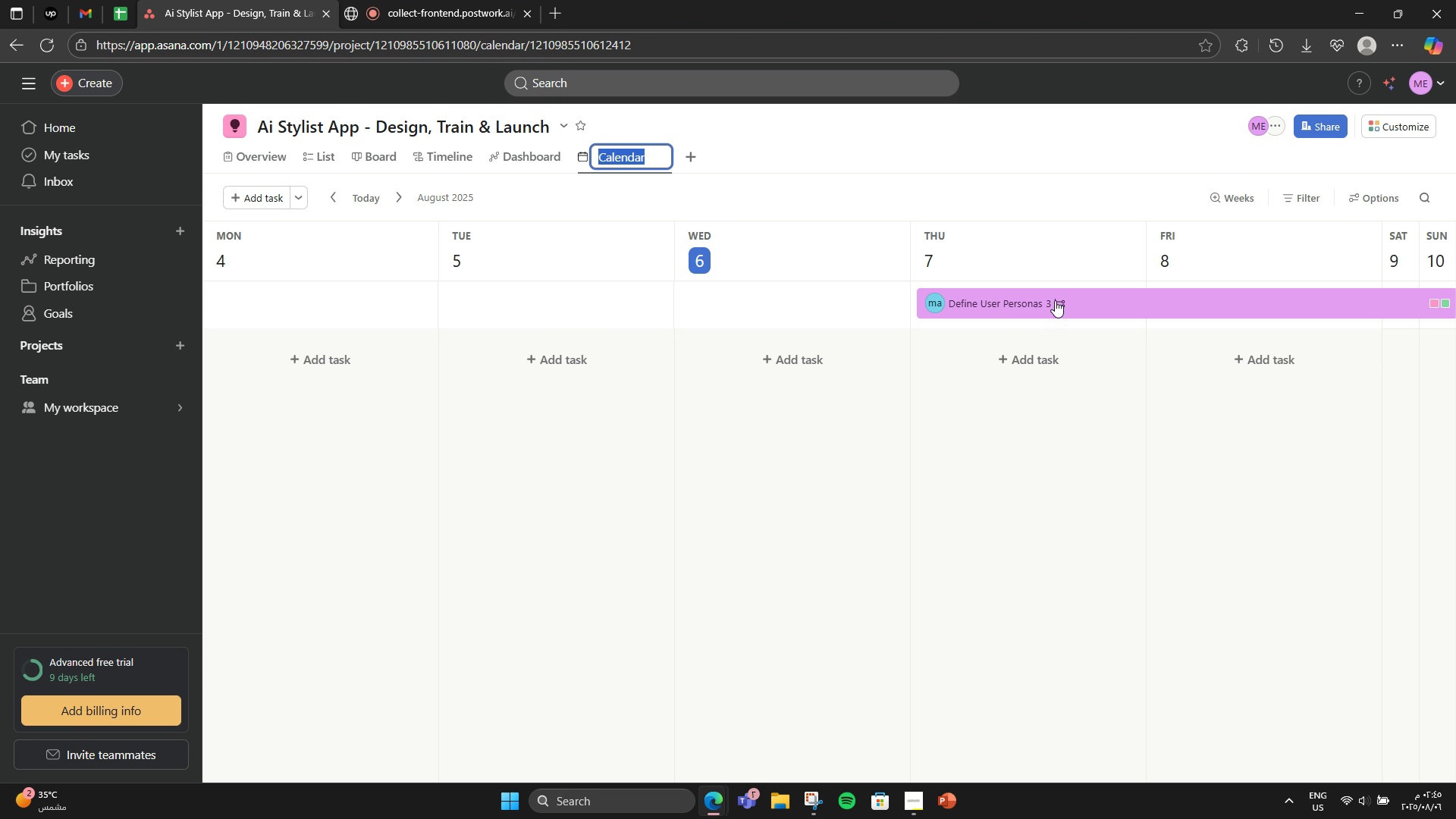 
left_click([1222, 195])
 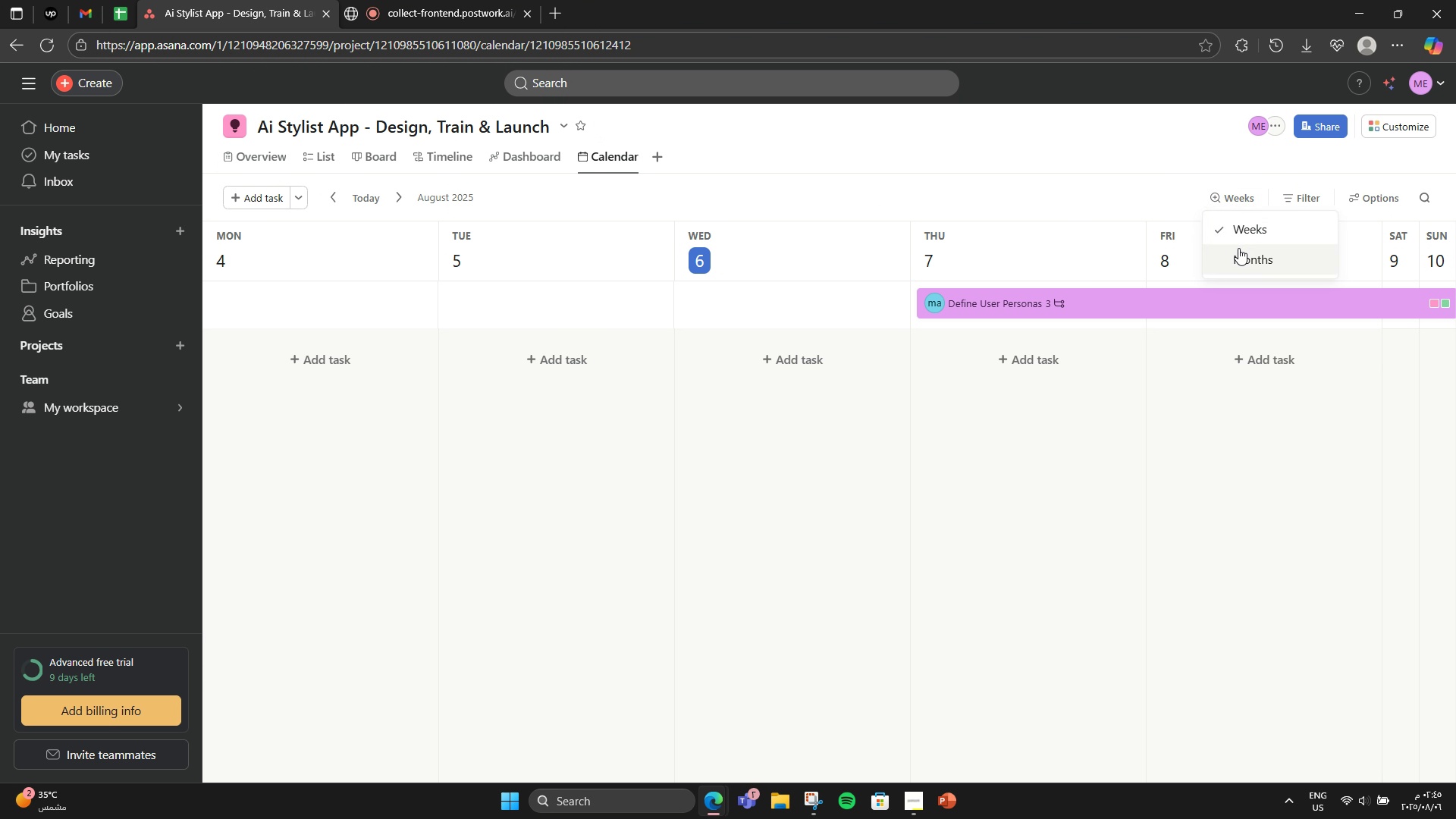 
left_click([1240, 250])
 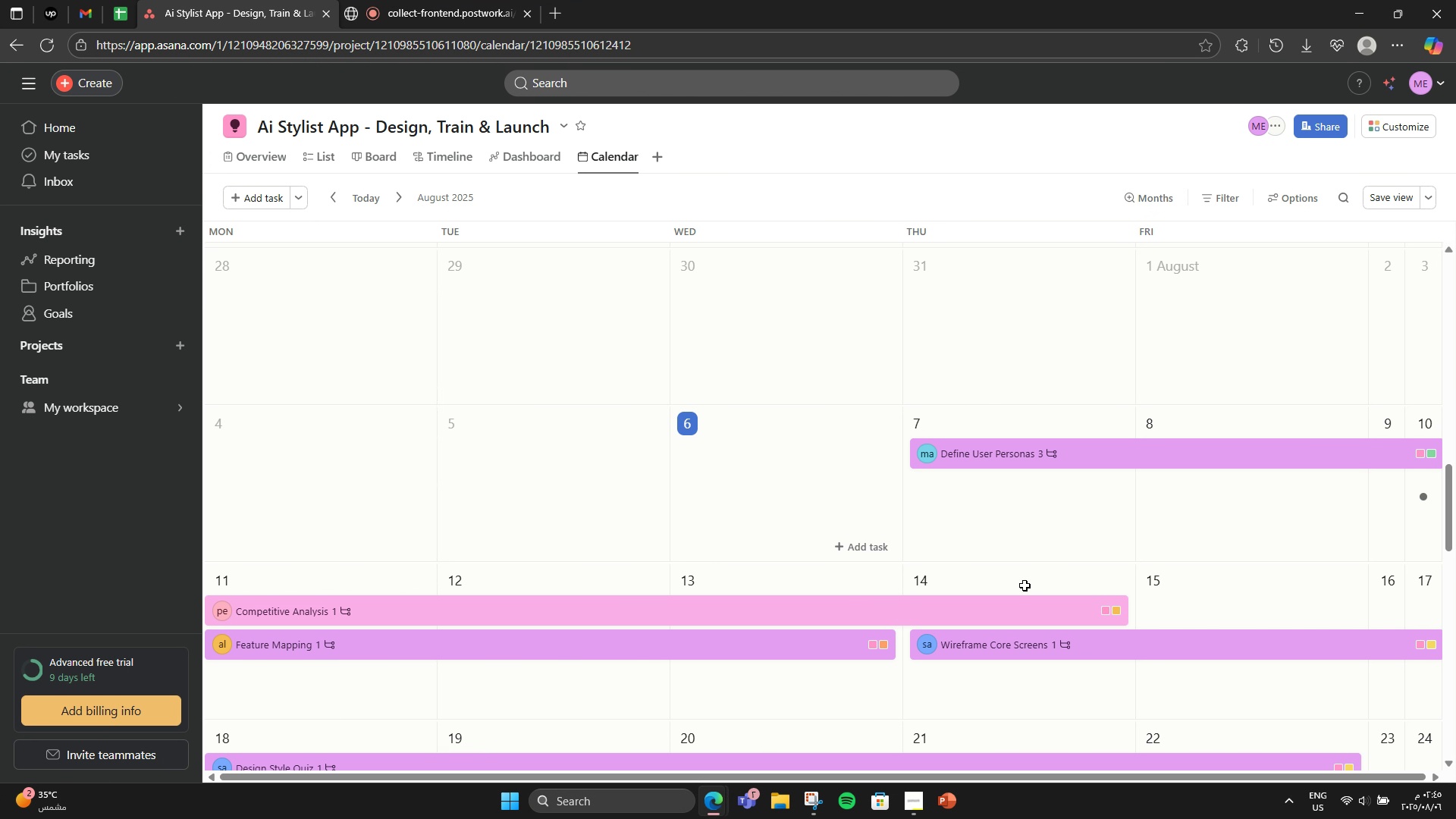 
left_click([1022, 610])
 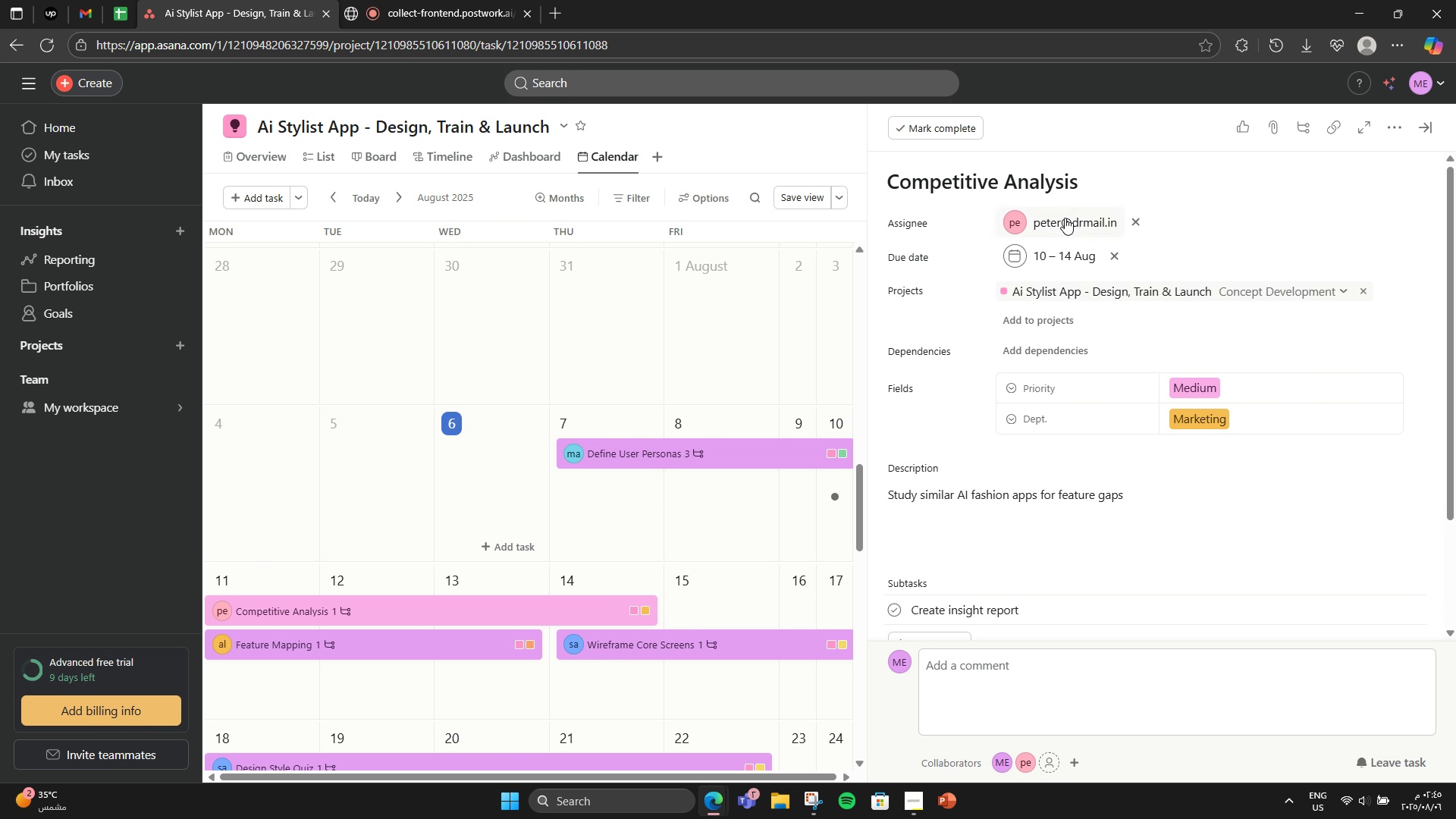 
wait(5.92)
 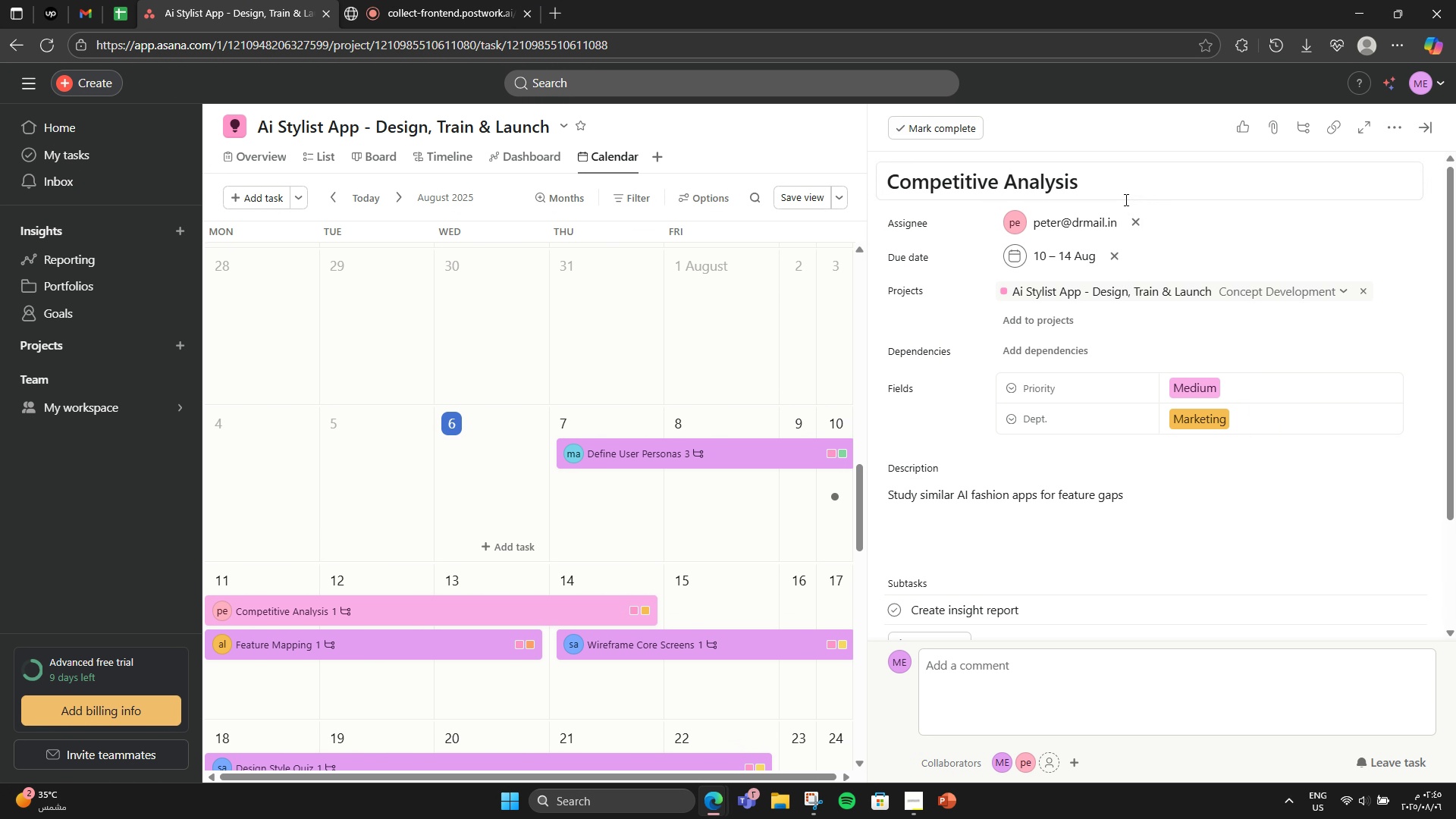 
left_click([1207, 388])
 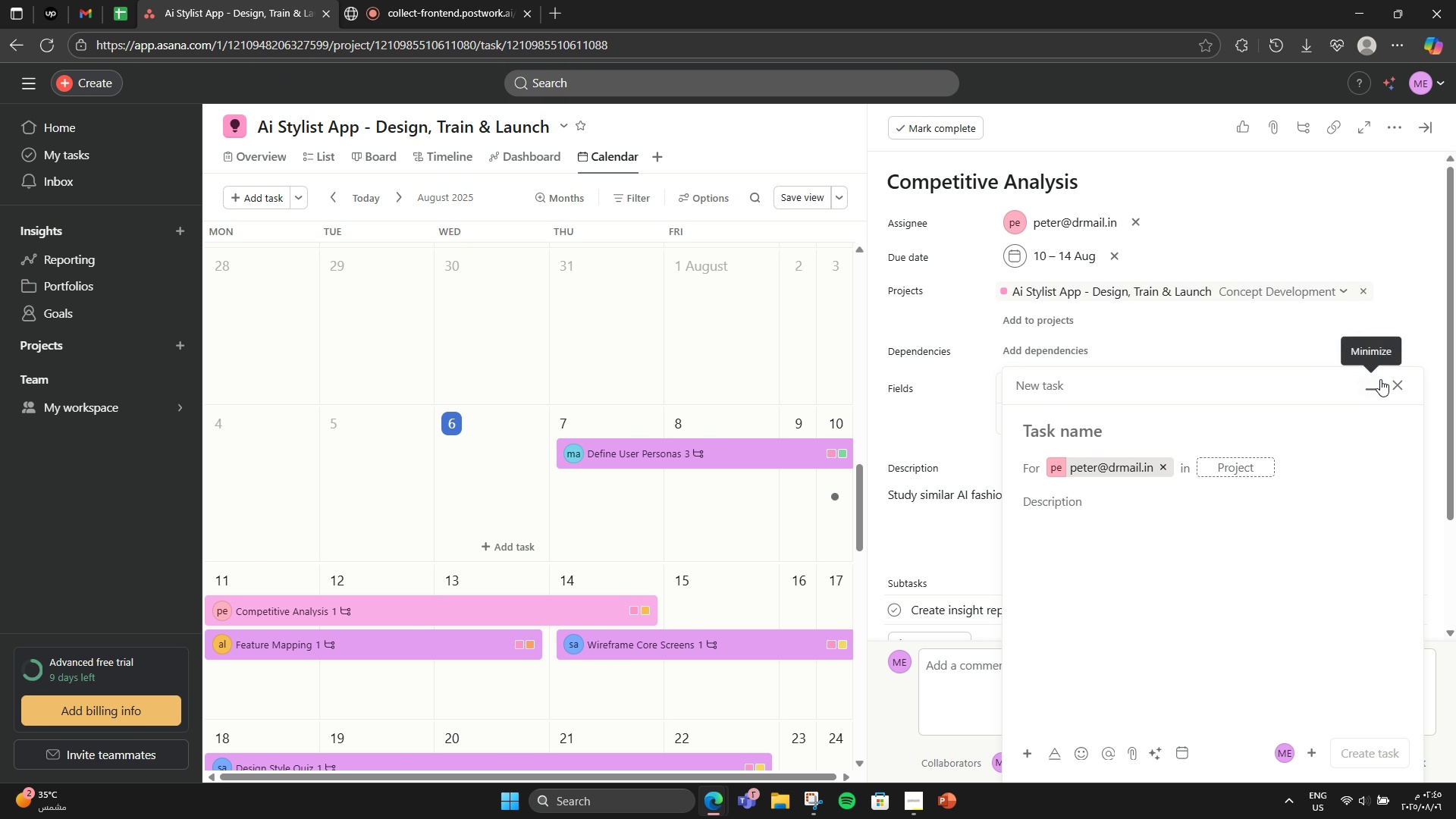 
left_click([1387, 381])
 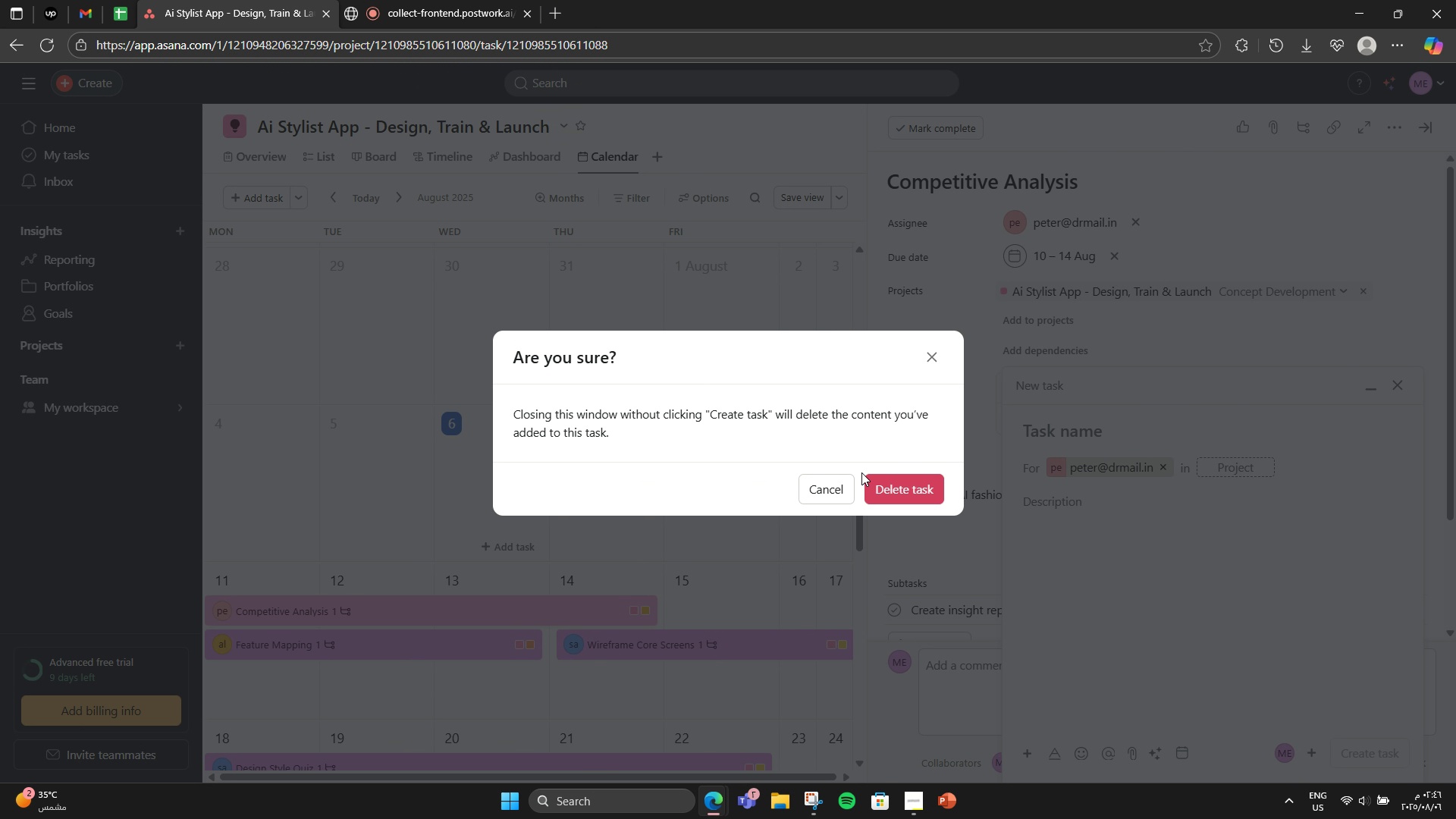 
left_click([871, 488])
 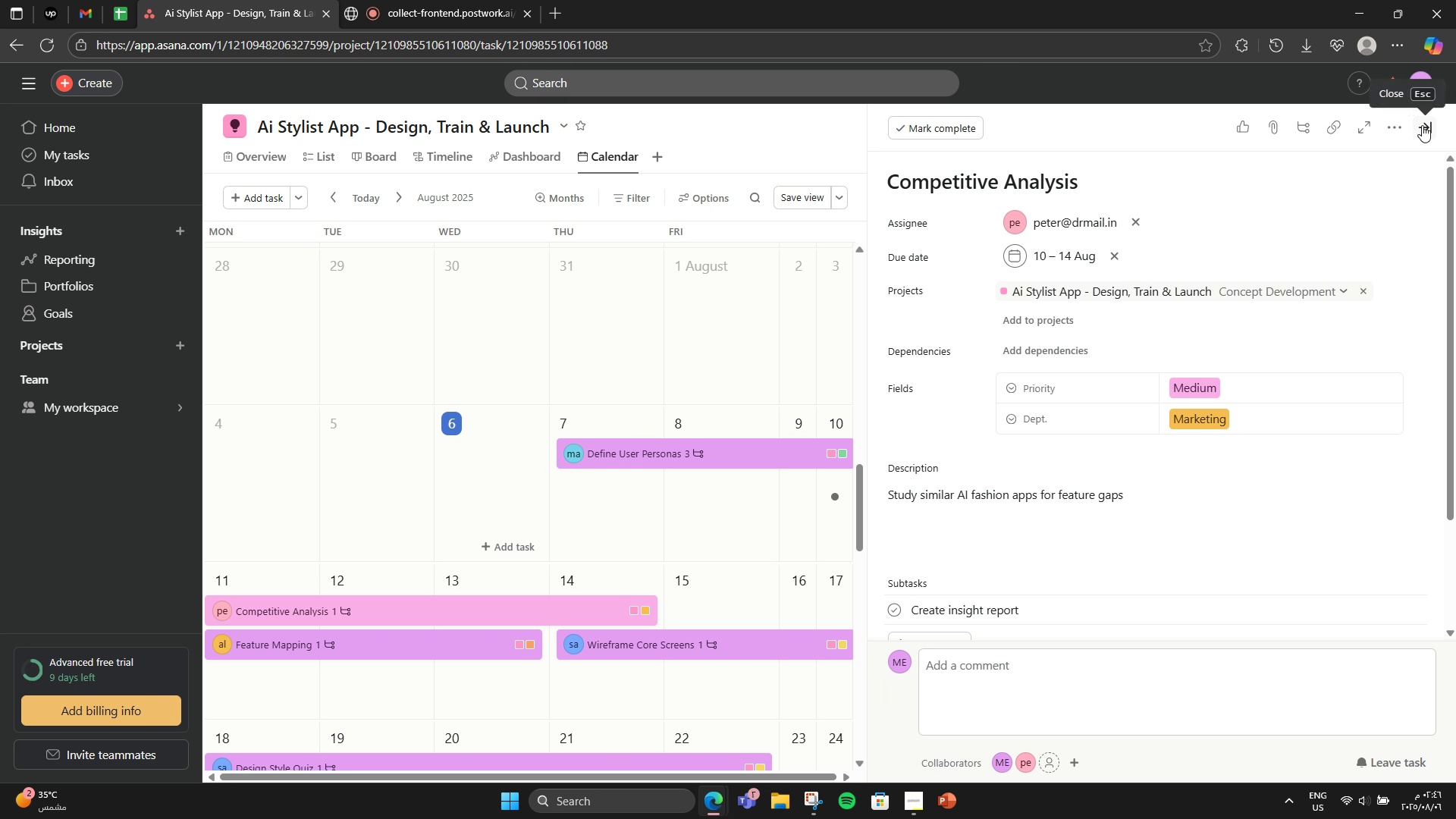 
left_click([1422, 125])
 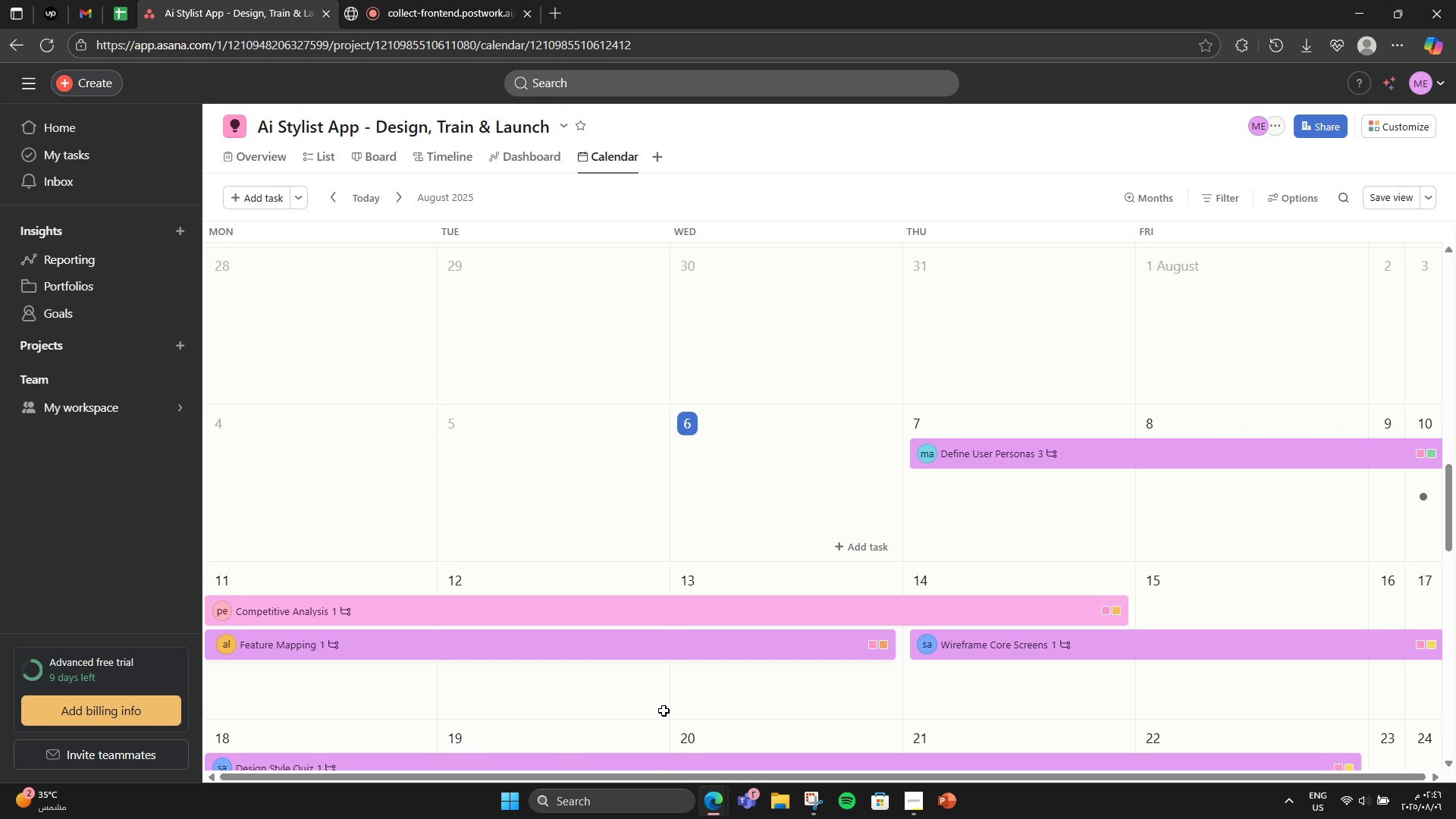 
scroll: coordinate [767, 605], scroll_direction: down, amount: 8.0
 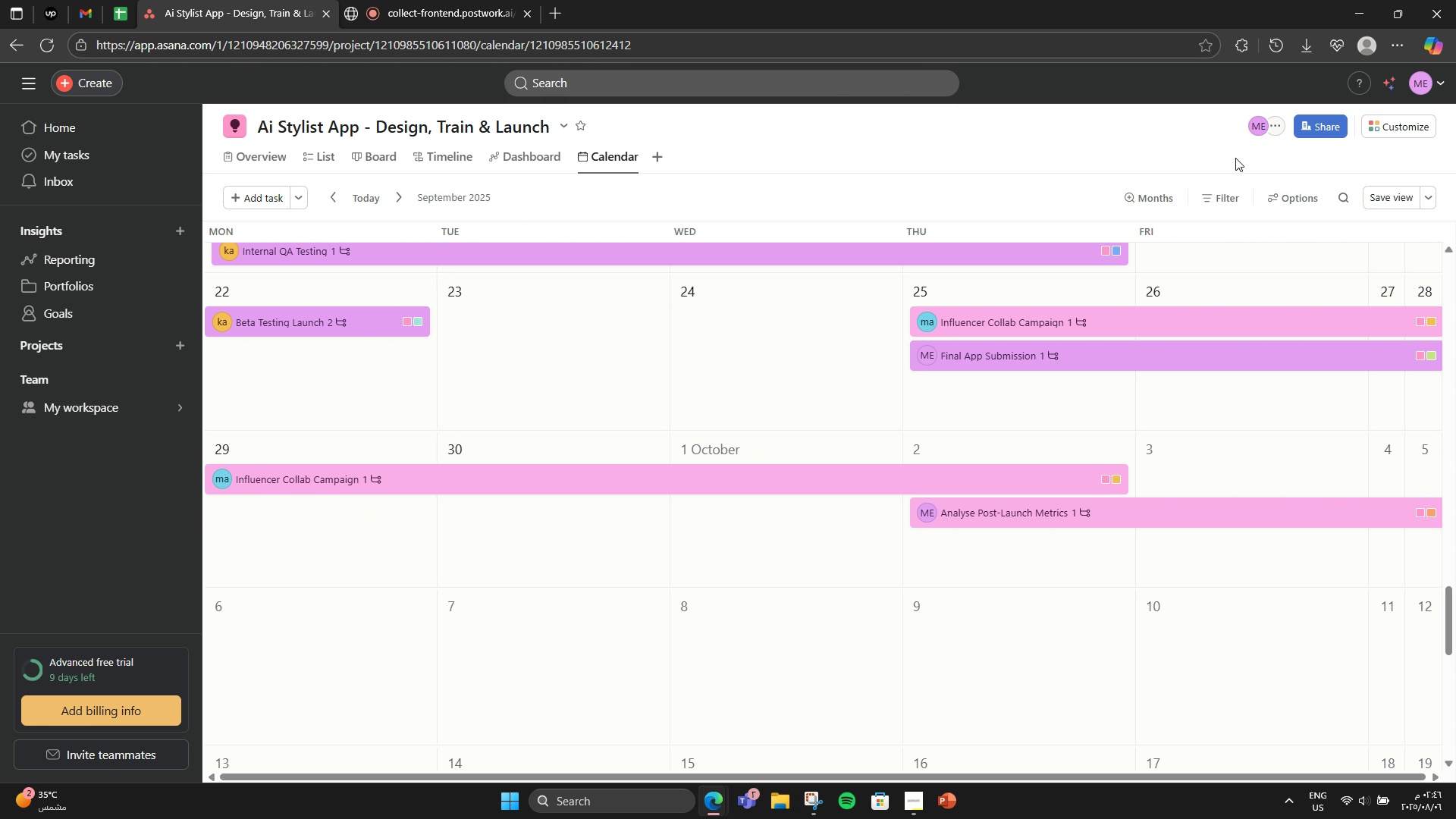 
left_click([1289, 194])
 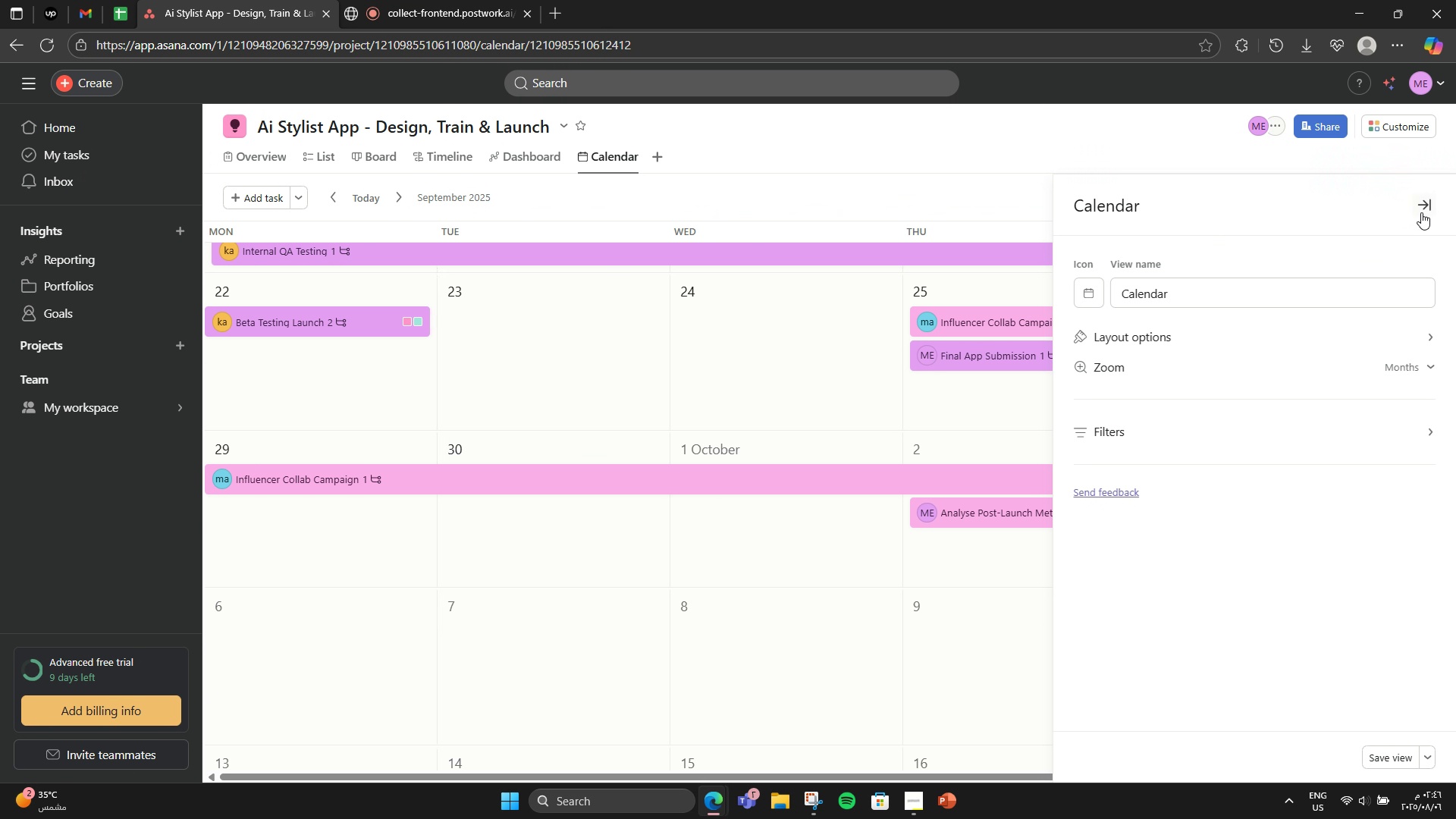 
left_click([1421, 212])
 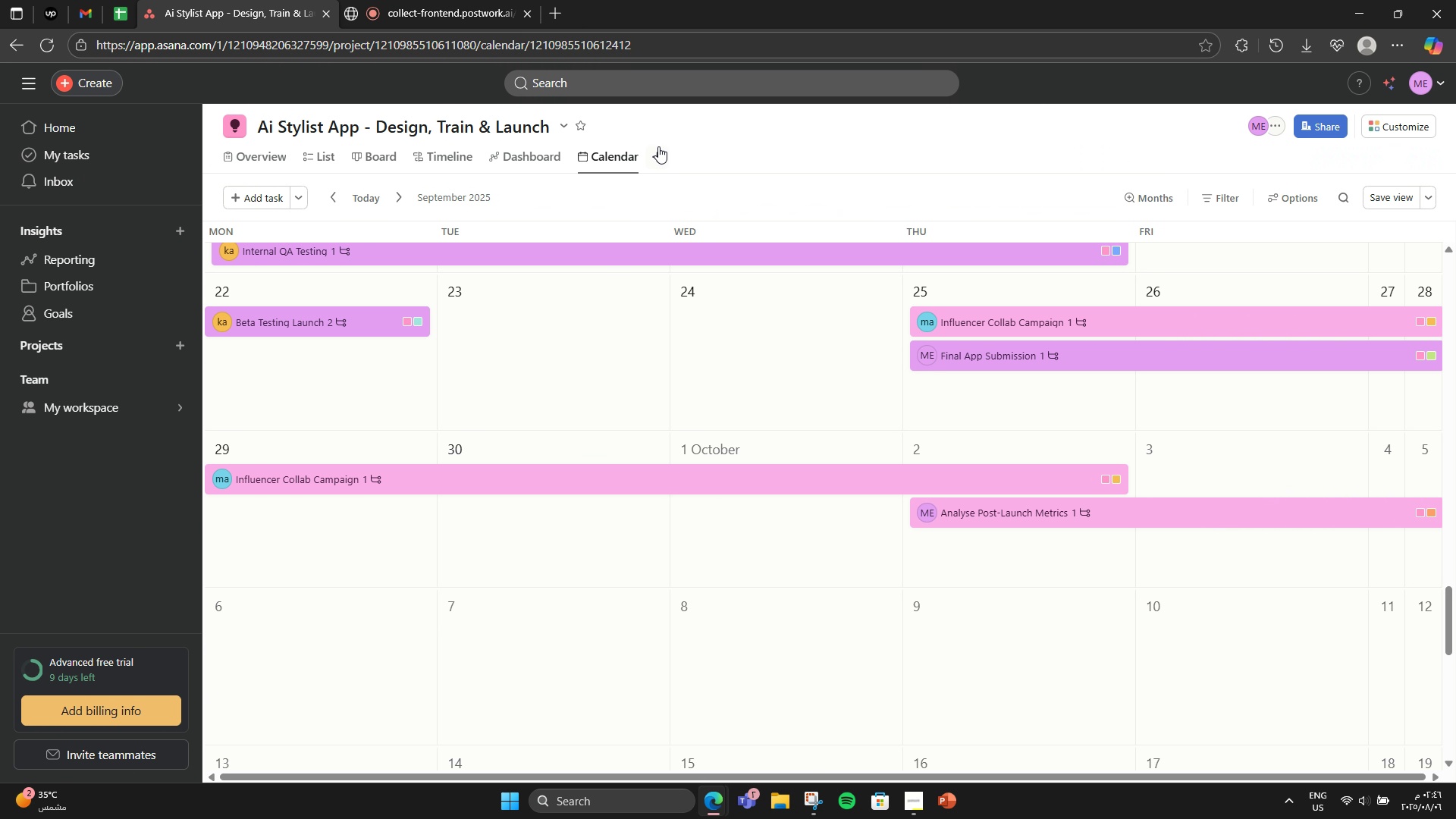 
left_click([658, 162])
 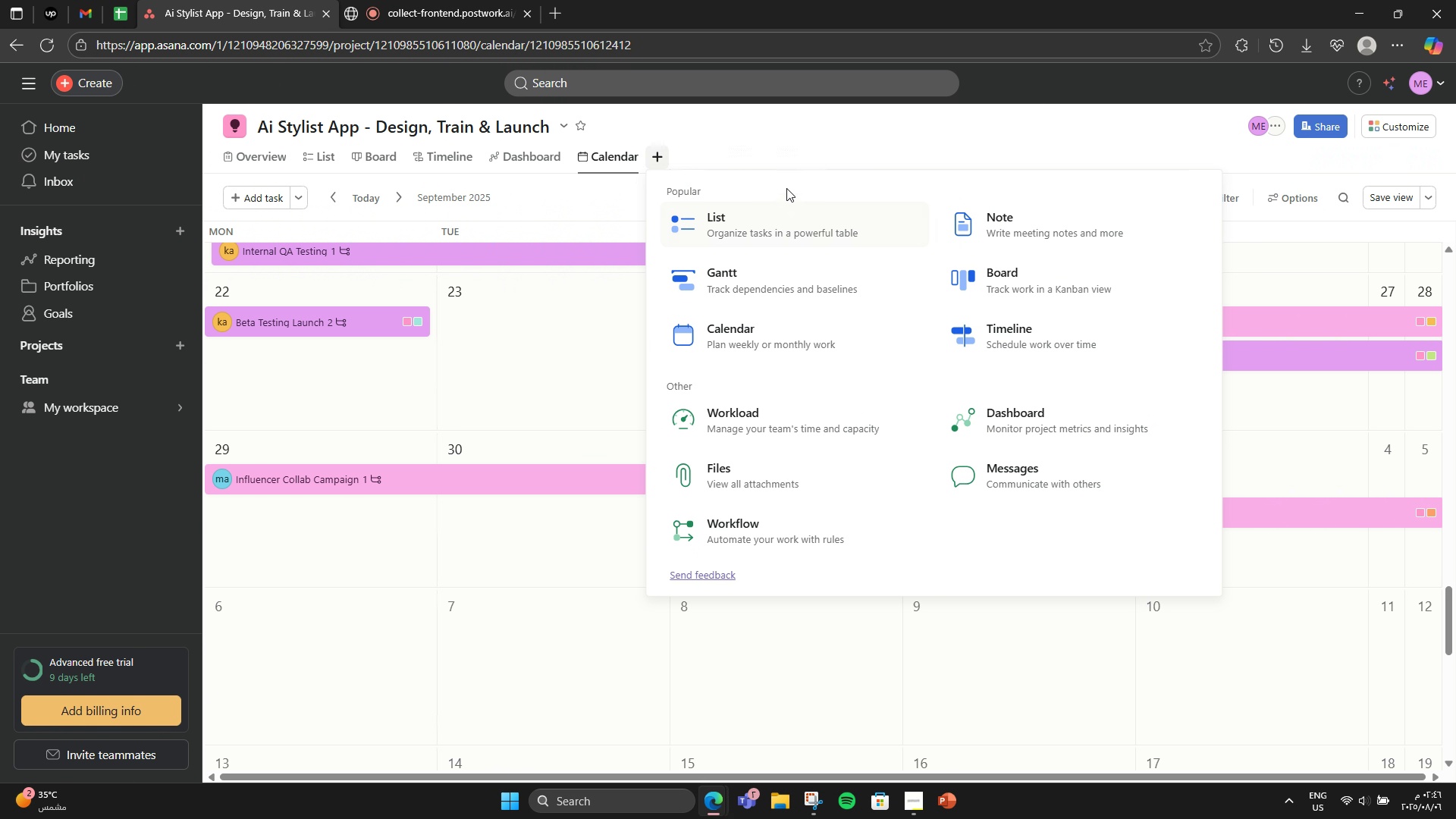 
wait(5.08)
 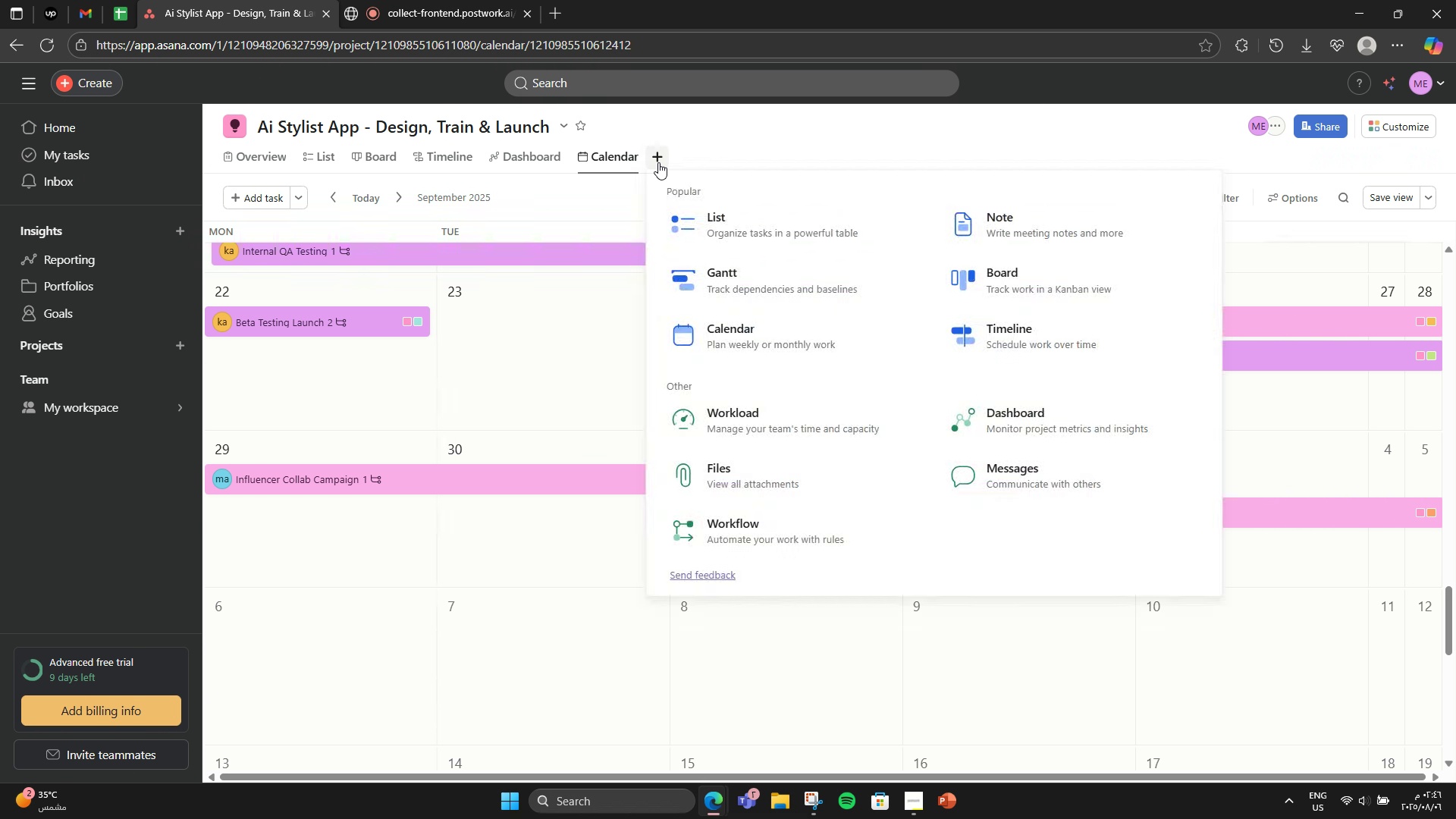 
left_click([874, 297])
 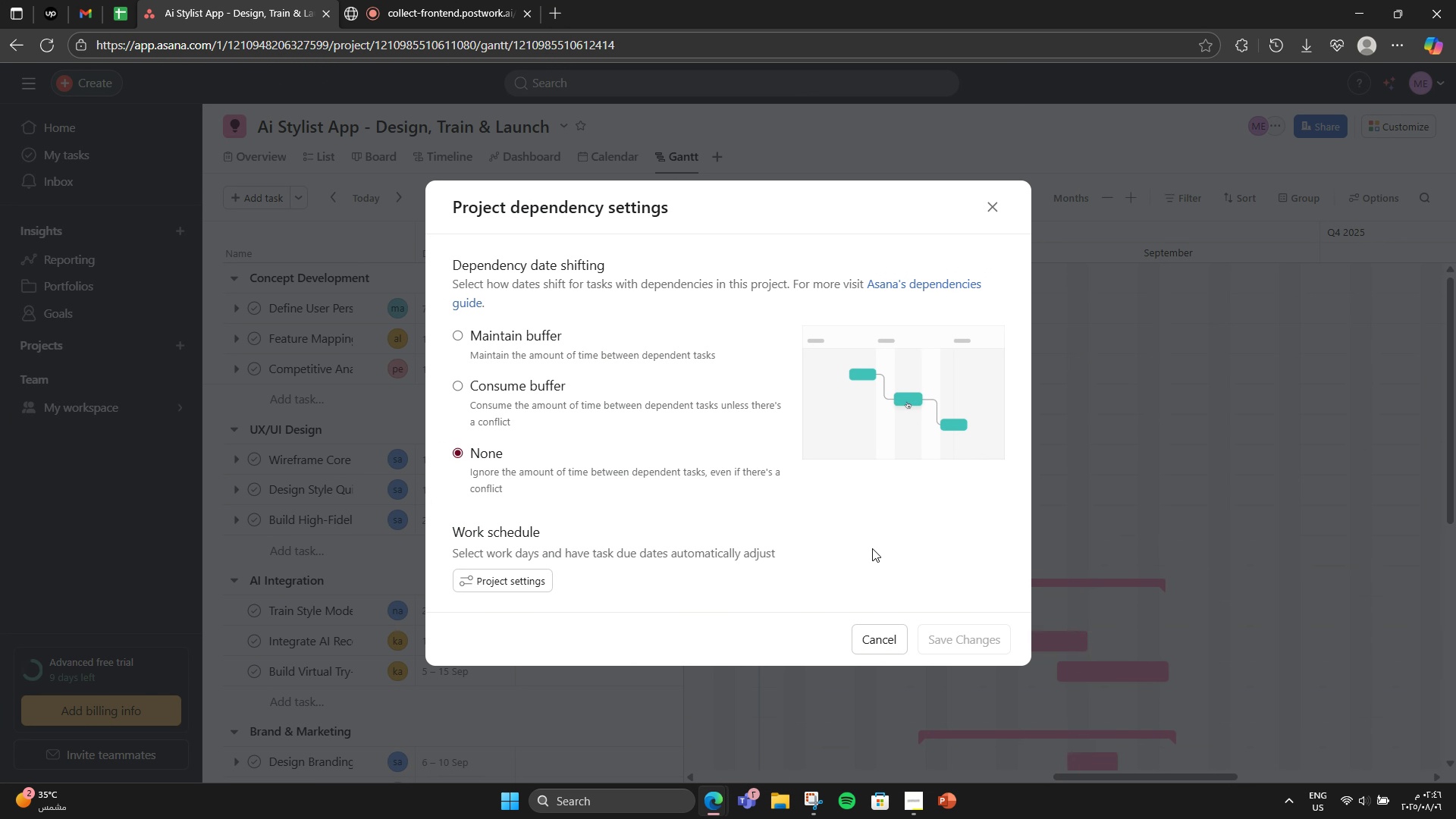 
wait(5.28)
 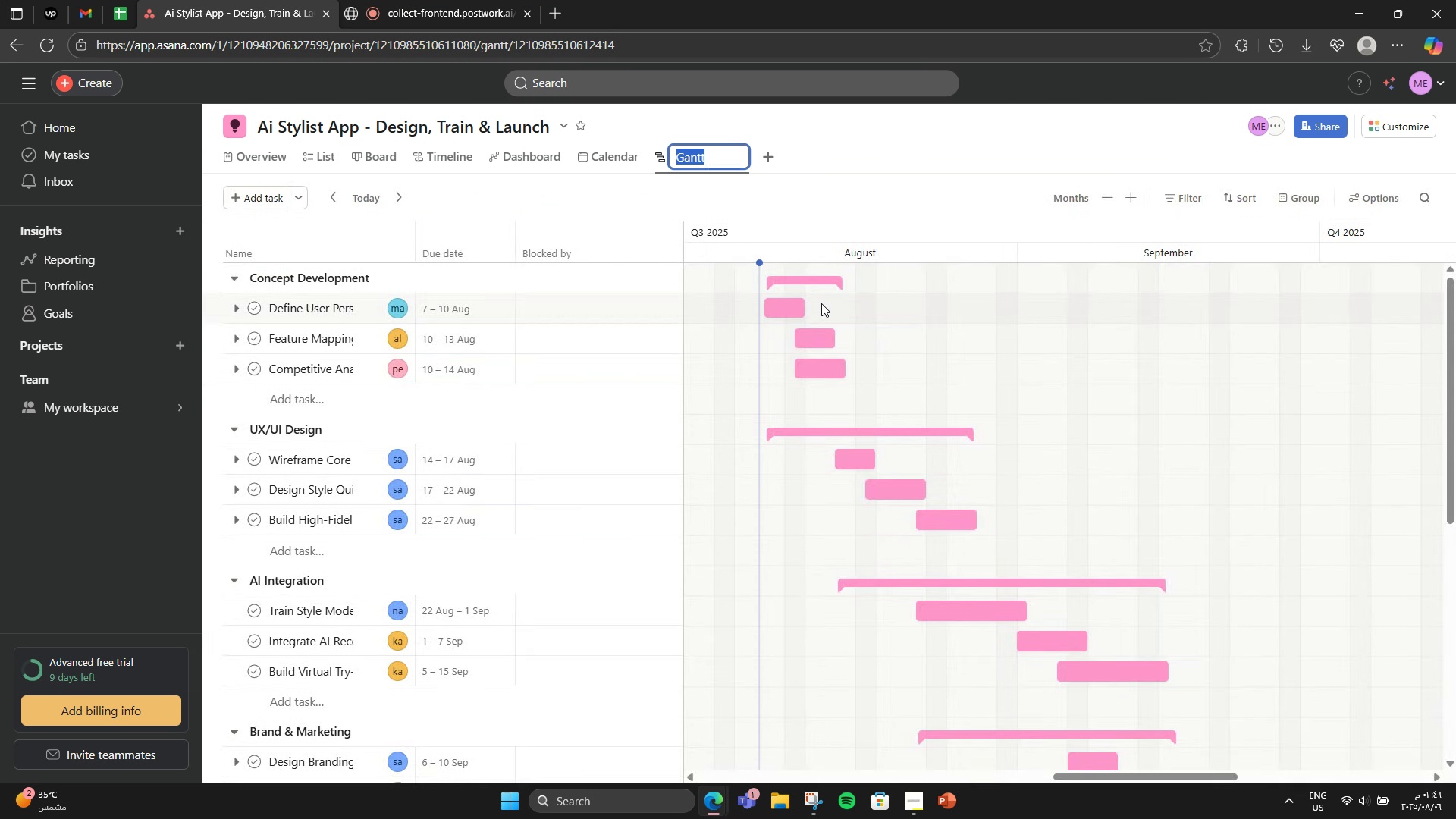 
left_click([537, 325])
 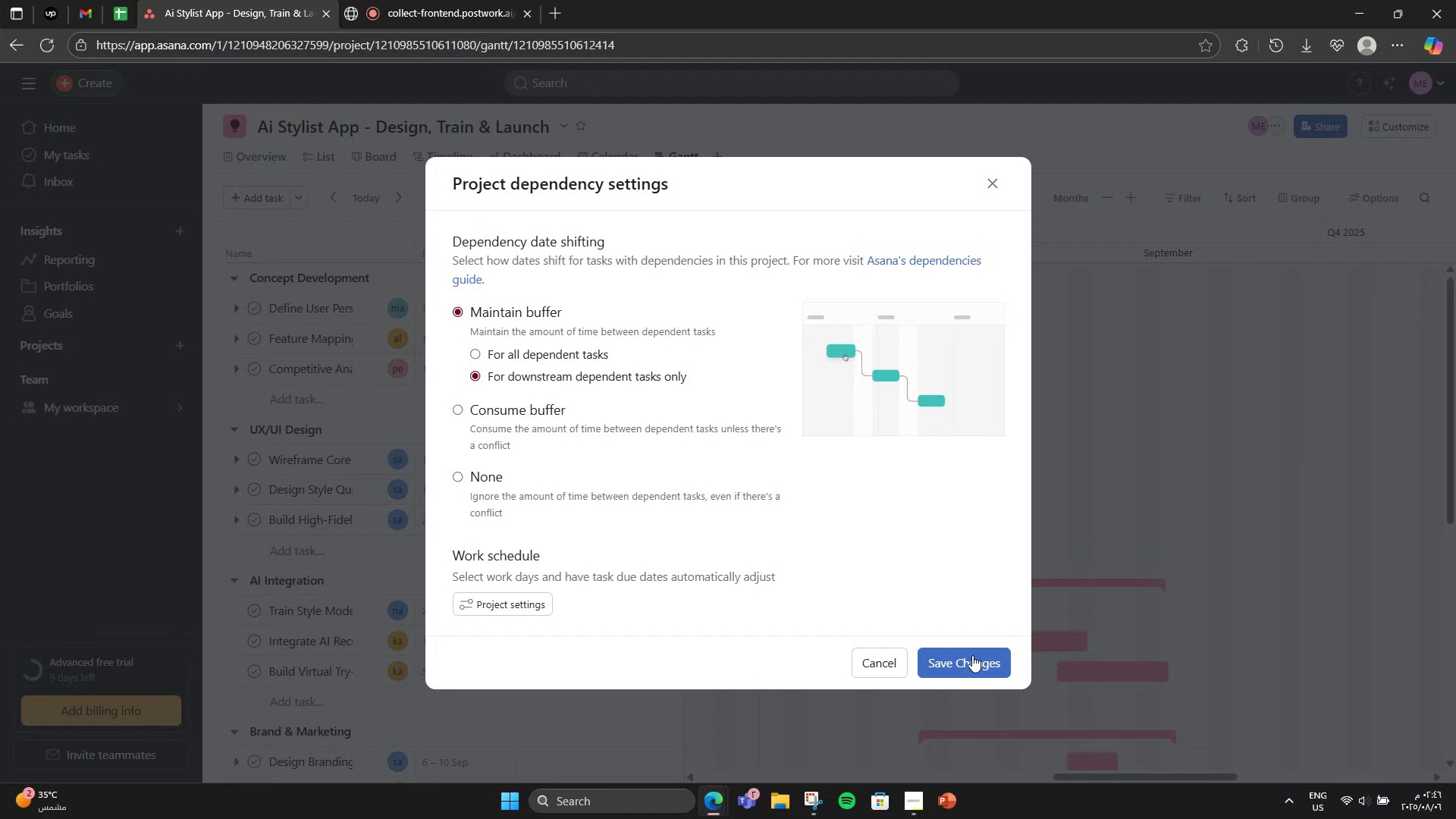 
left_click([972, 655])
 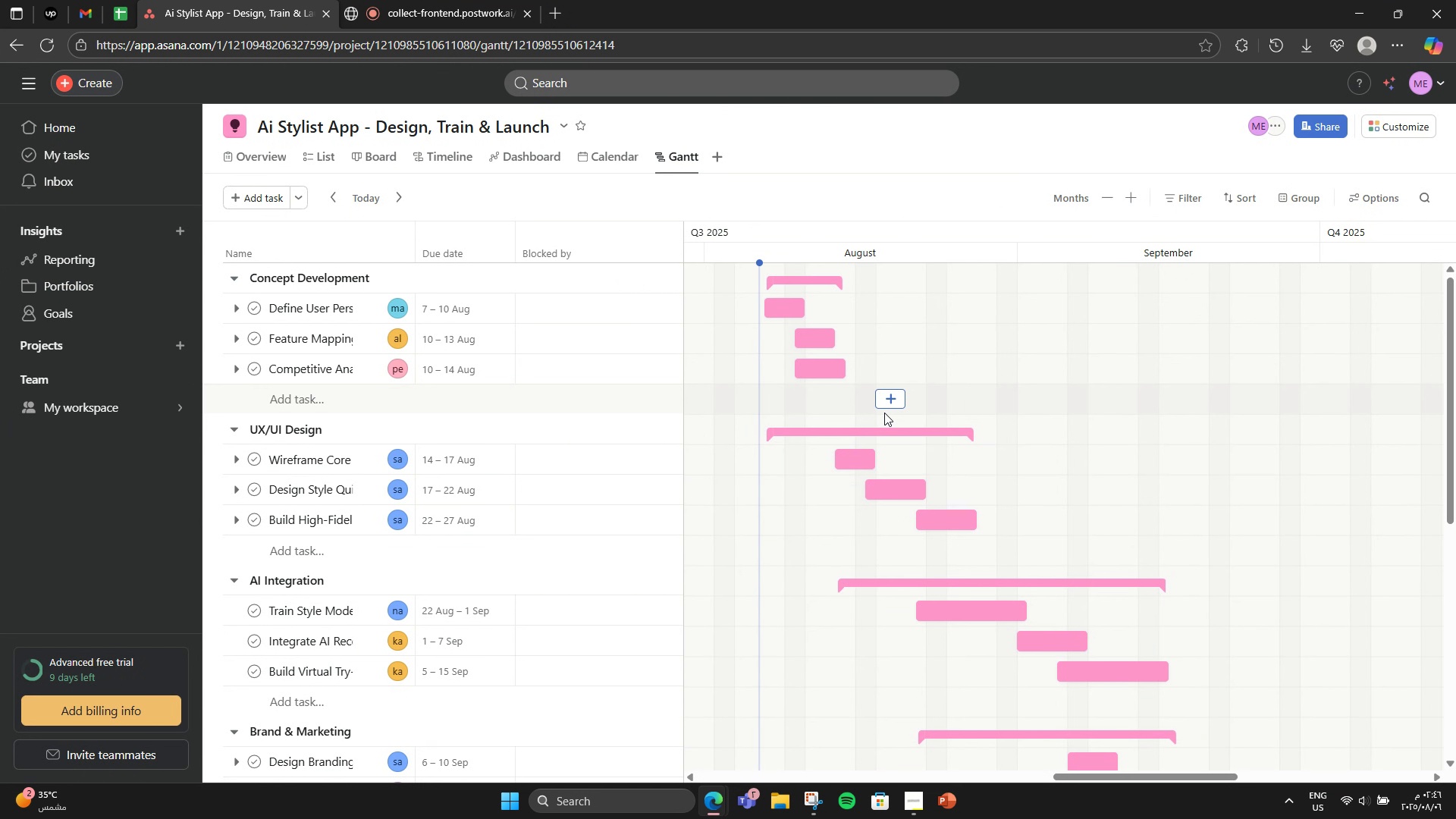 
scroll: coordinate [833, 327], scroll_direction: up, amount: 2.0
 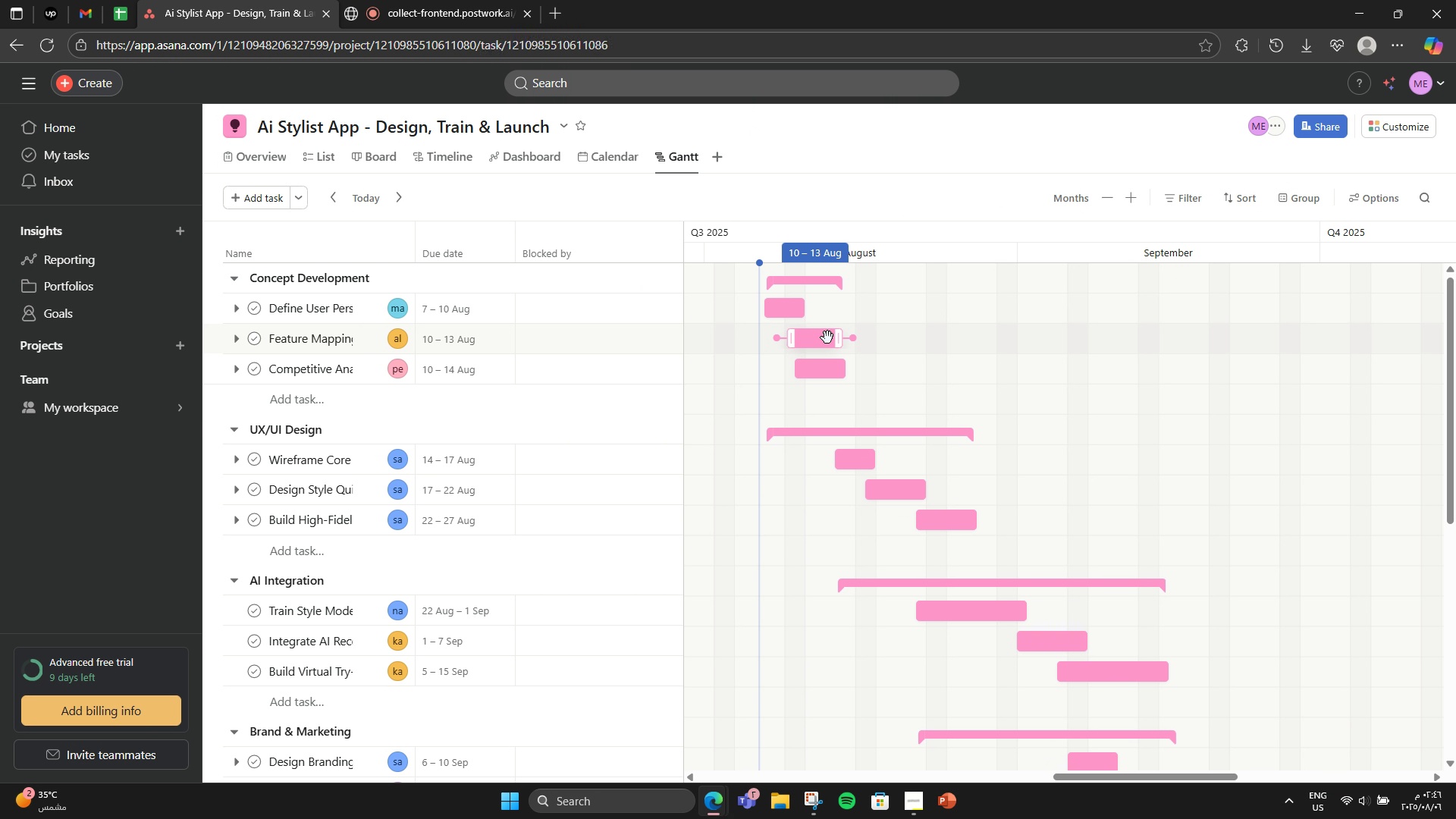 
left_click([827, 337])
 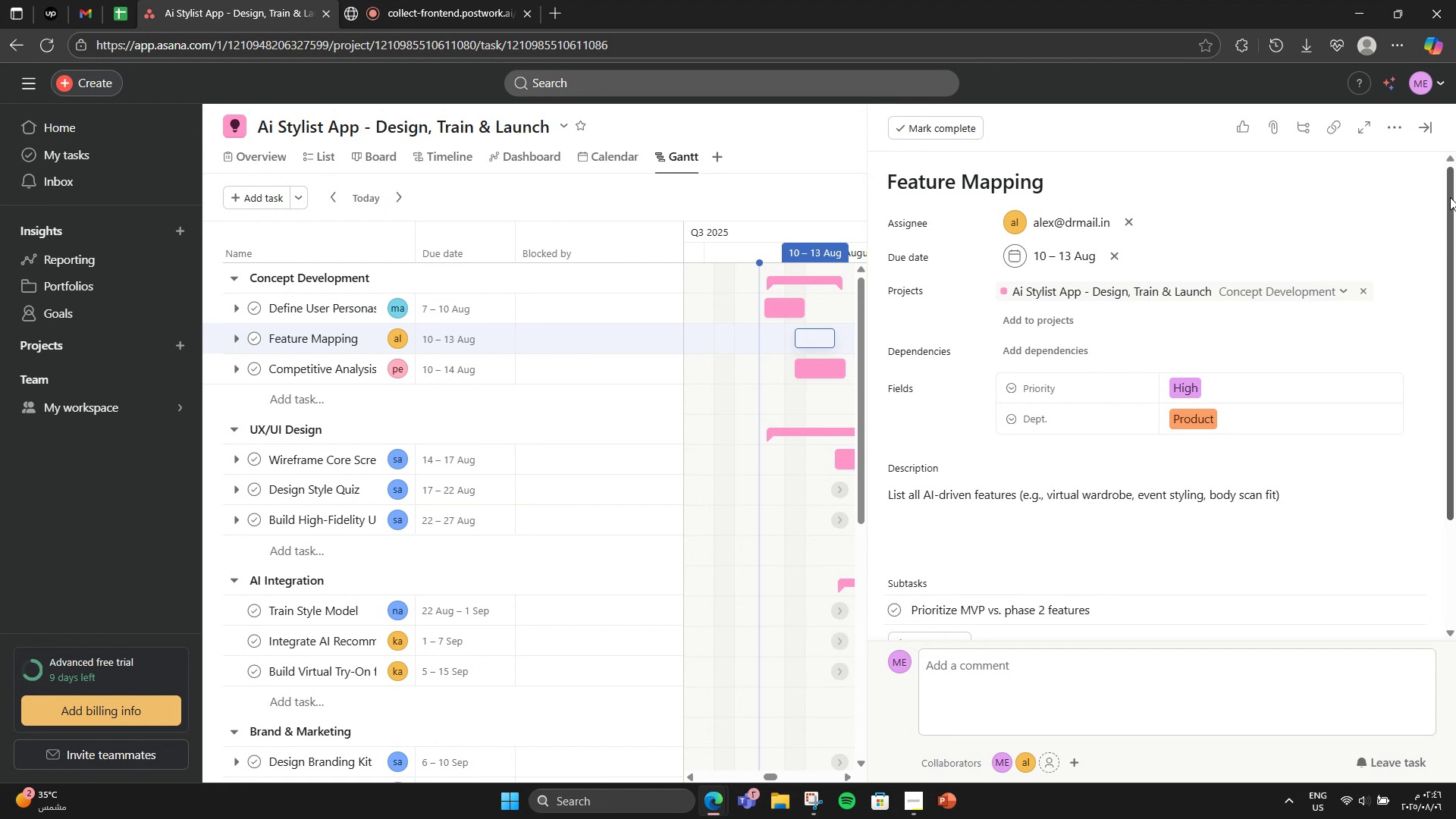 
left_click([1428, 140])
 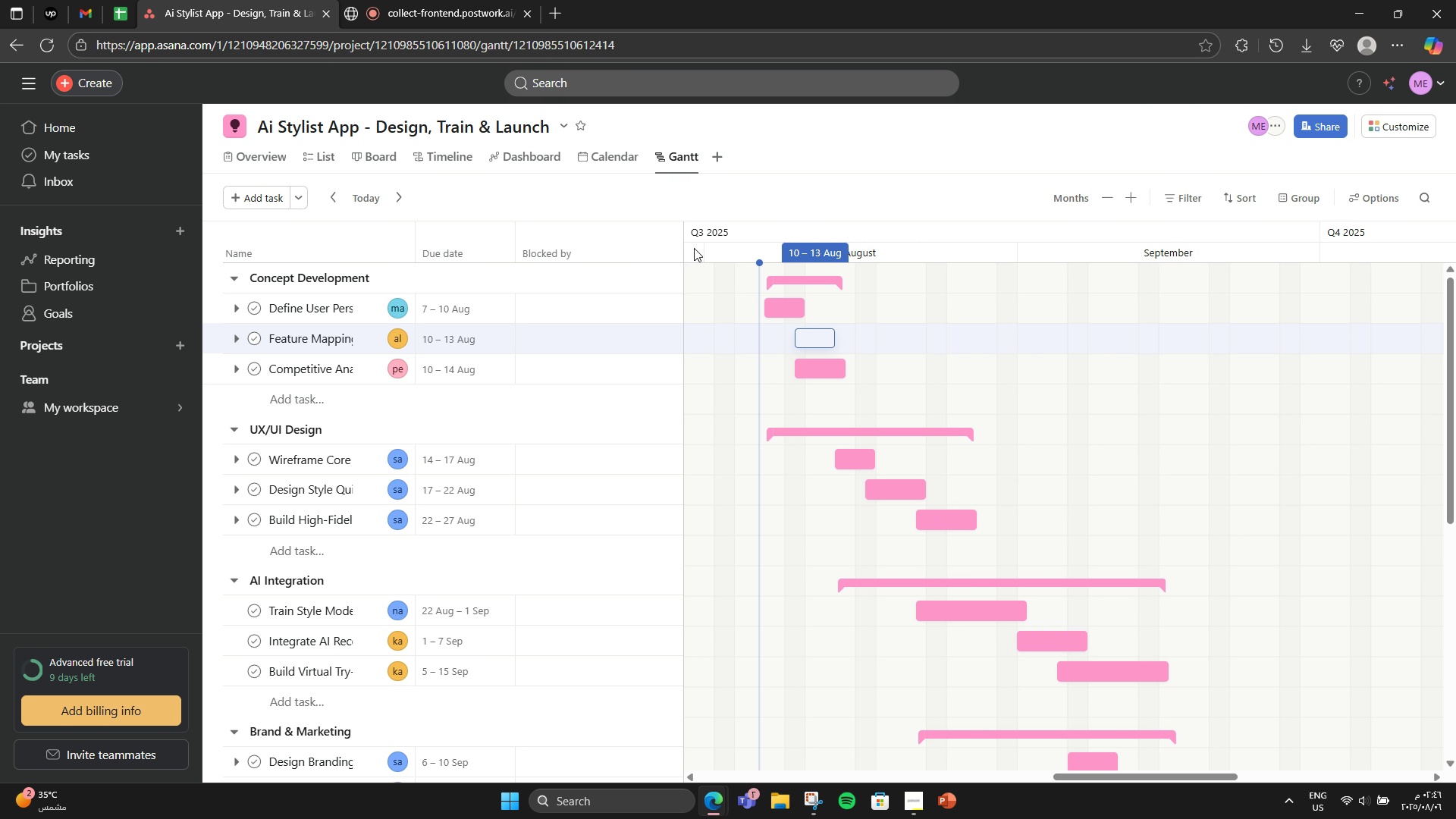 
left_click_drag(start_coordinate=[682, 241], to_coordinate=[523, 229])
 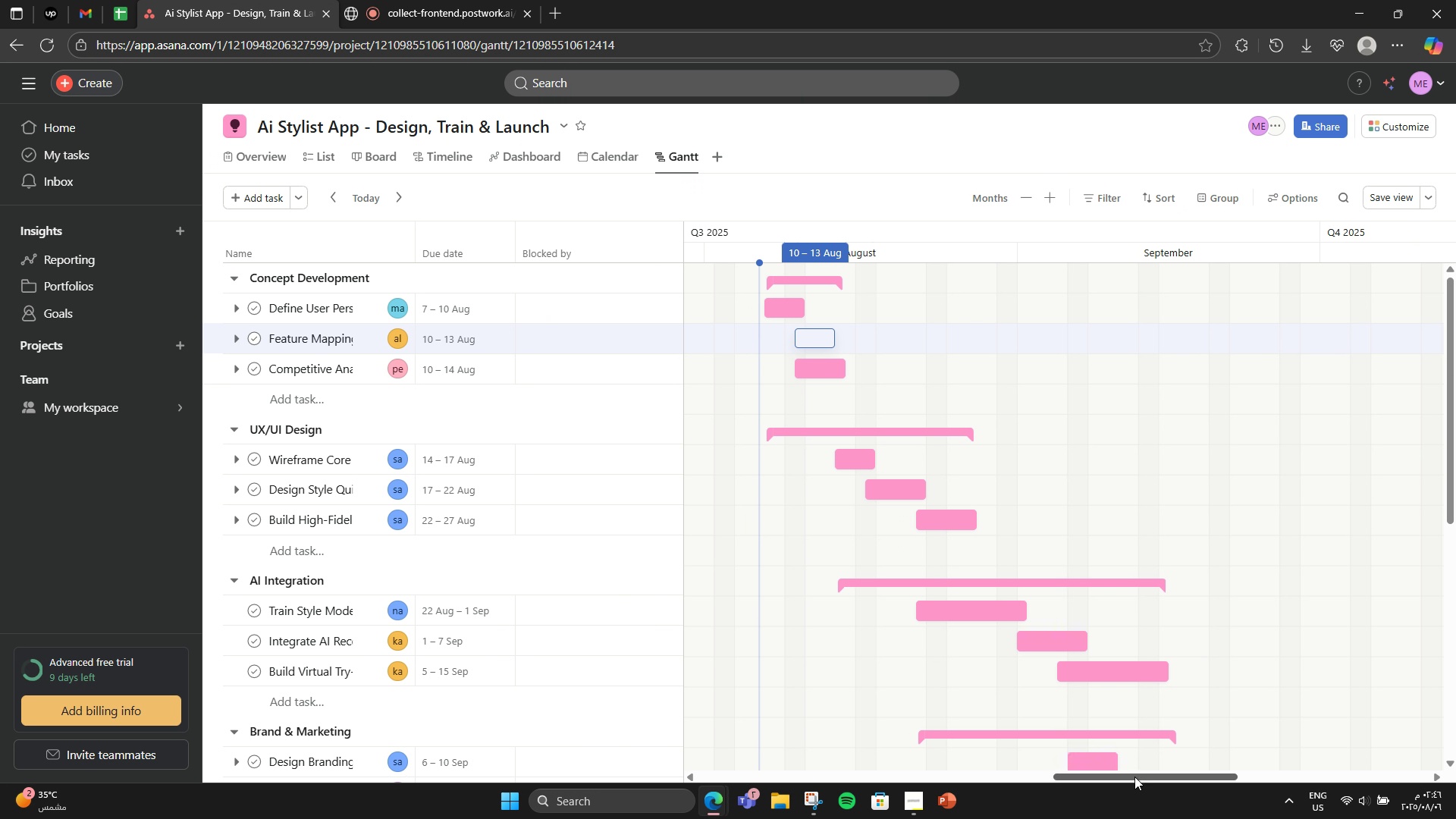 
left_click_drag(start_coordinate=[1134, 777], to_coordinate=[1121, 732])
 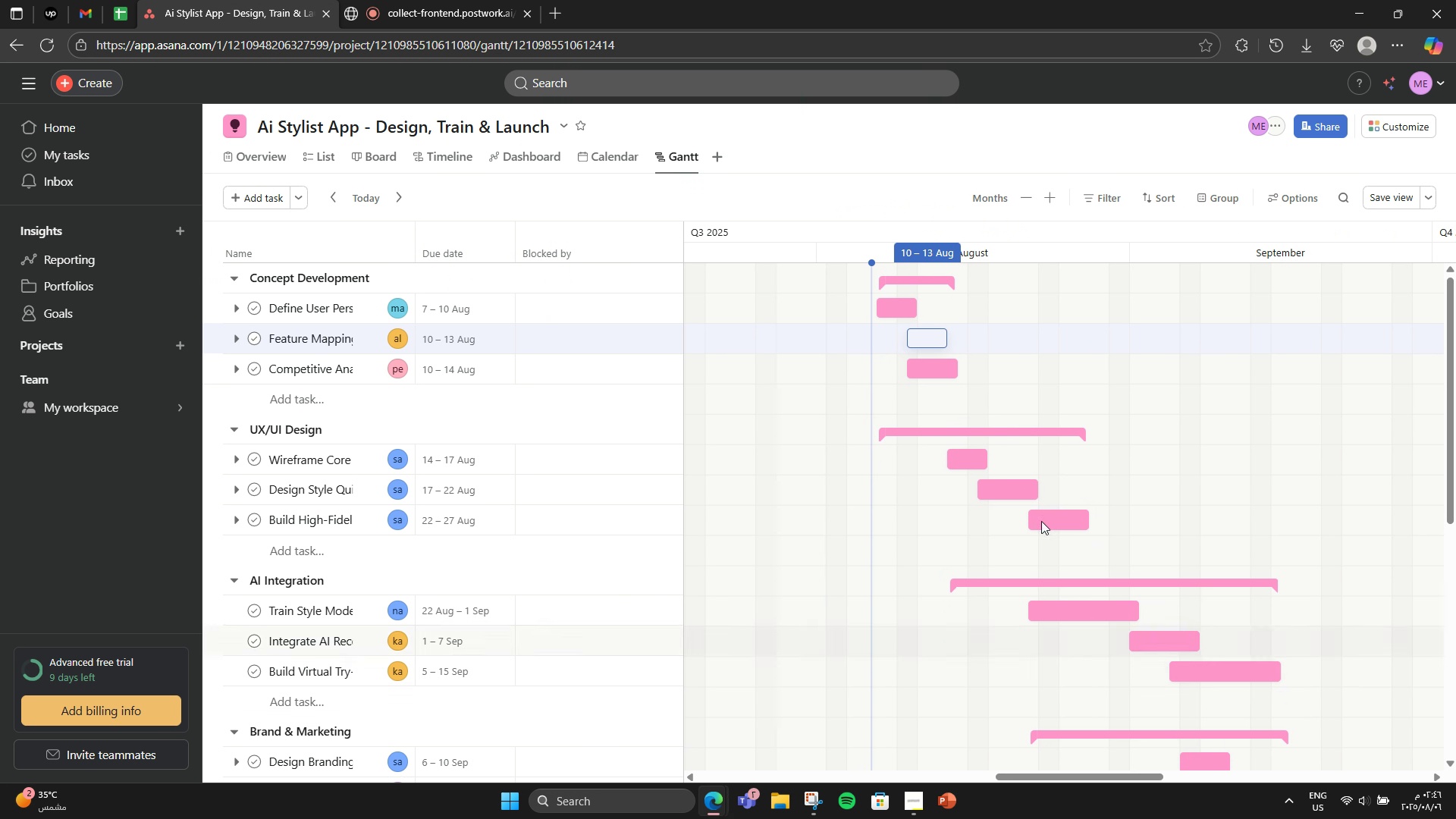 
scroll: coordinate [1026, 489], scroll_direction: down, amount: 5.0
 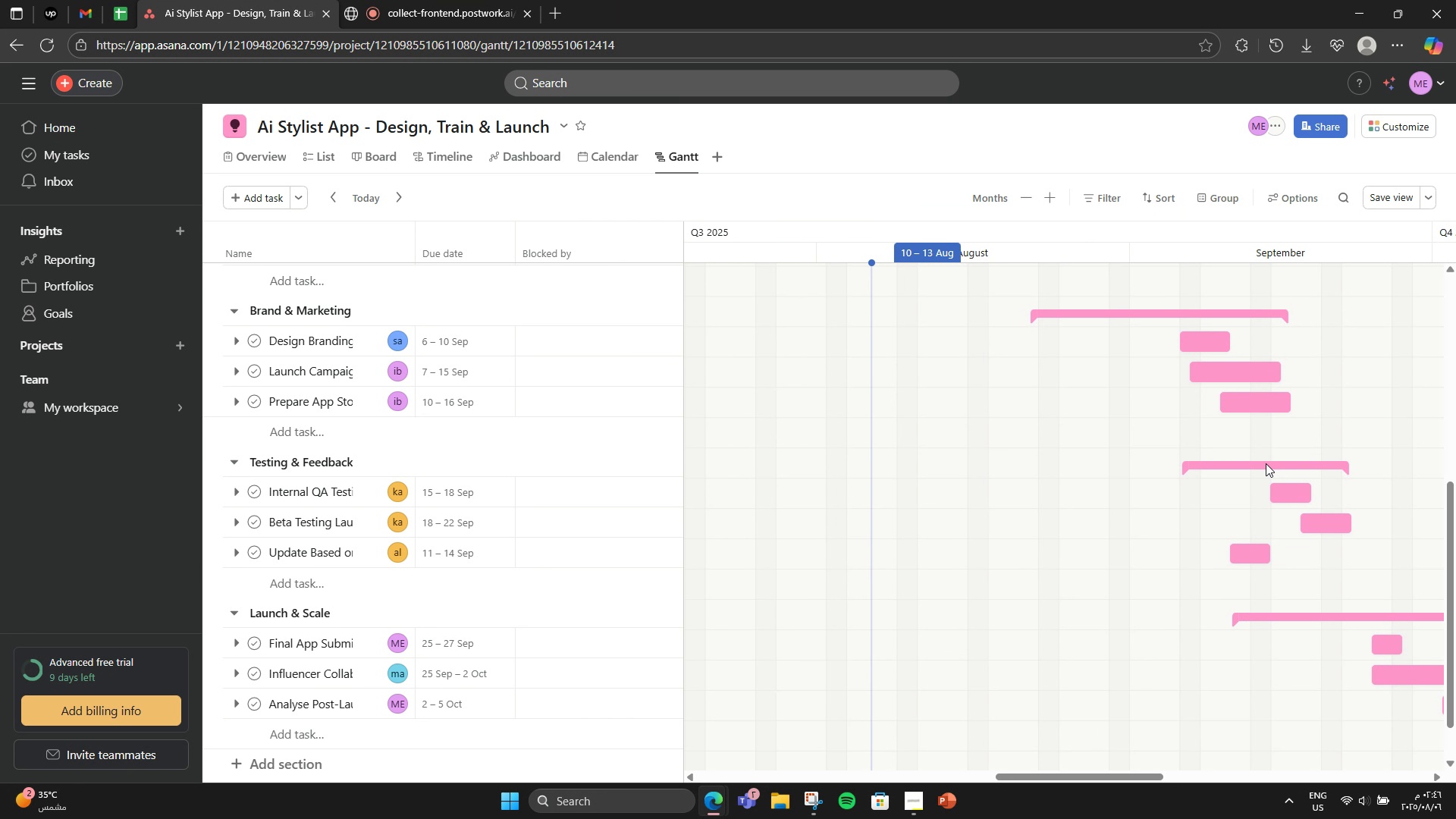 
scroll: coordinate [379, 297], scroll_direction: up, amount: 7.0
 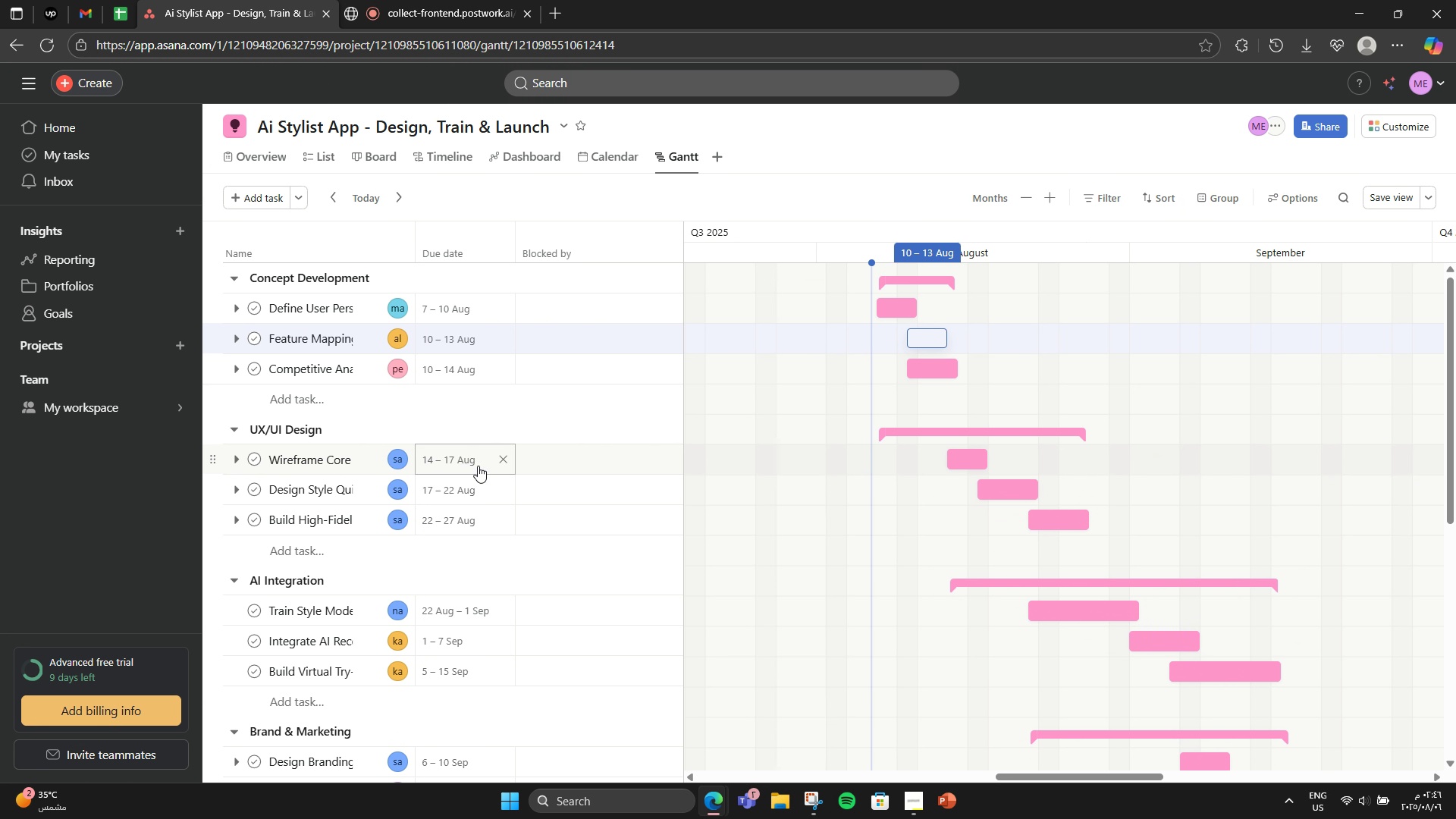 
left_click([579, 453])
 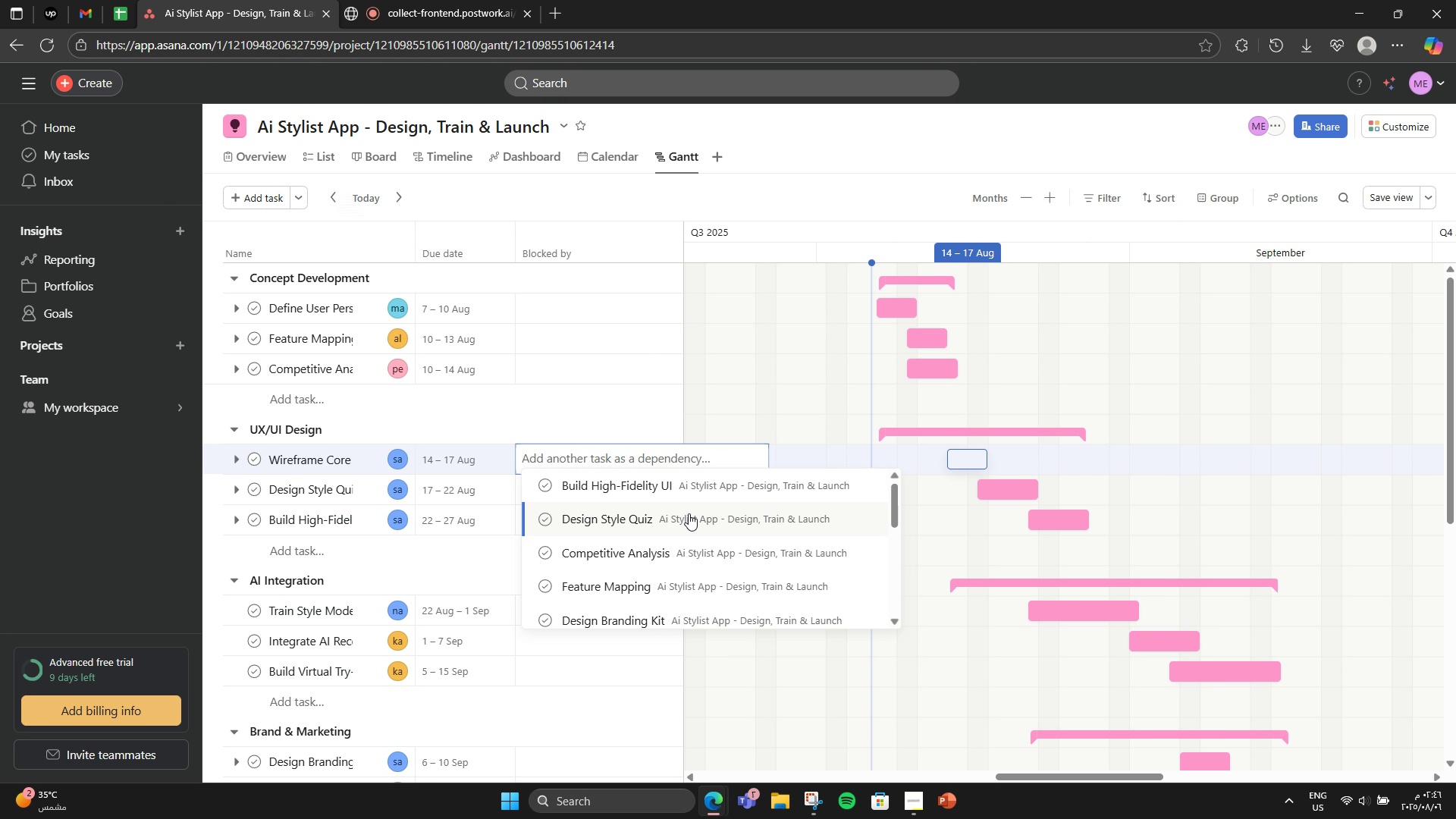 
scroll: coordinate [692, 577], scroll_direction: down, amount: 2.0
 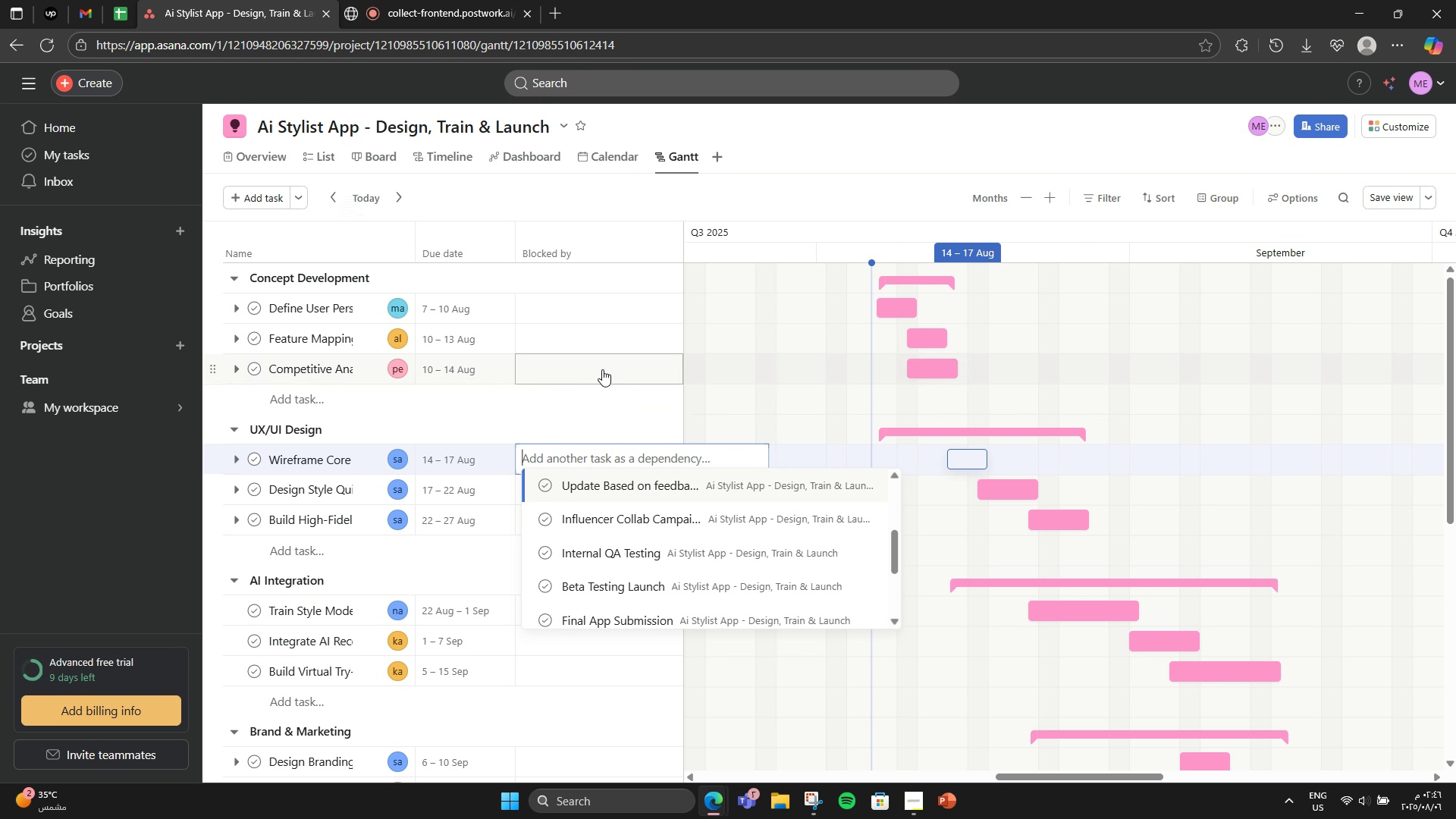 
left_click([572, 413])
 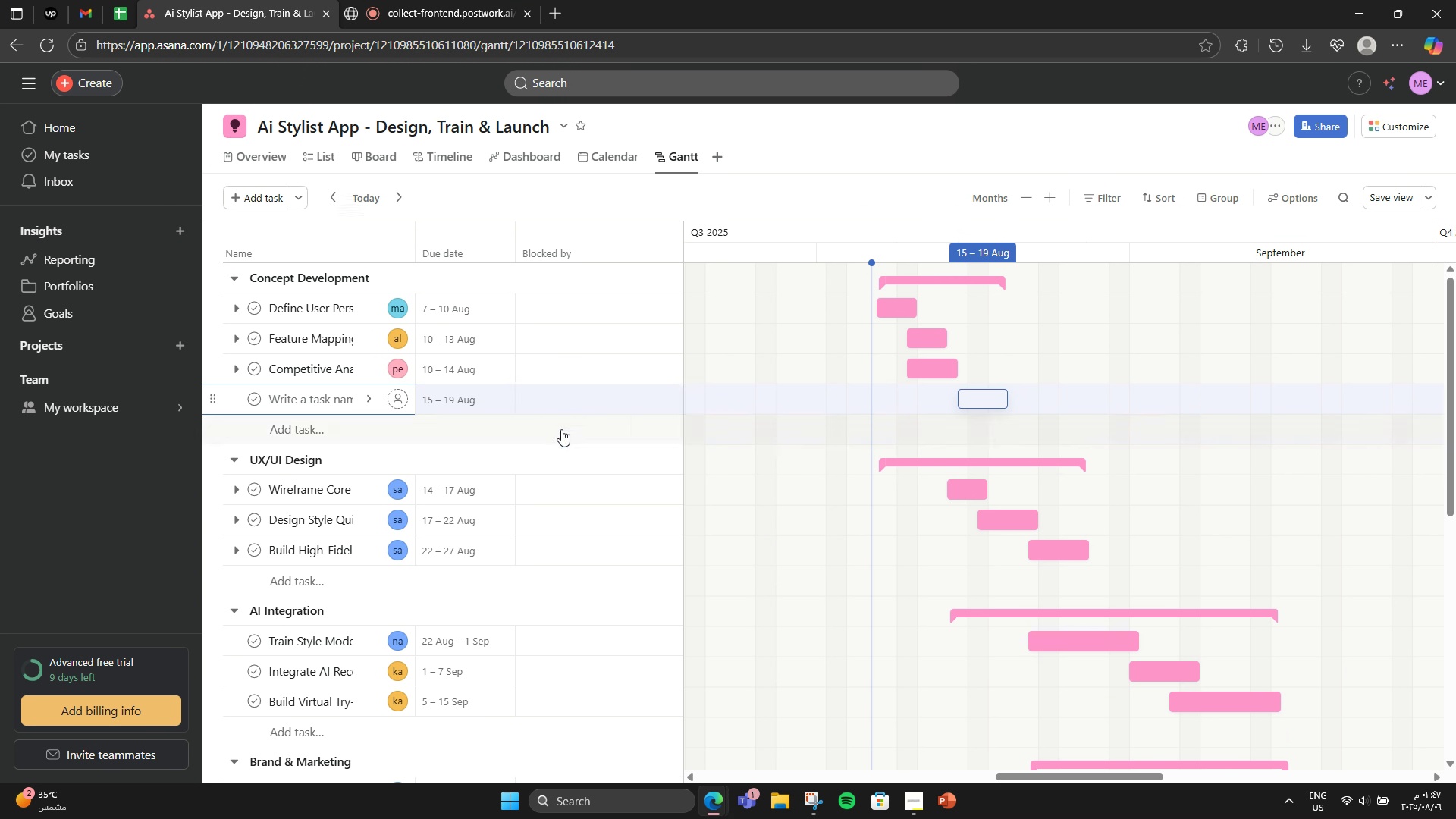 
left_click([558, 435])
 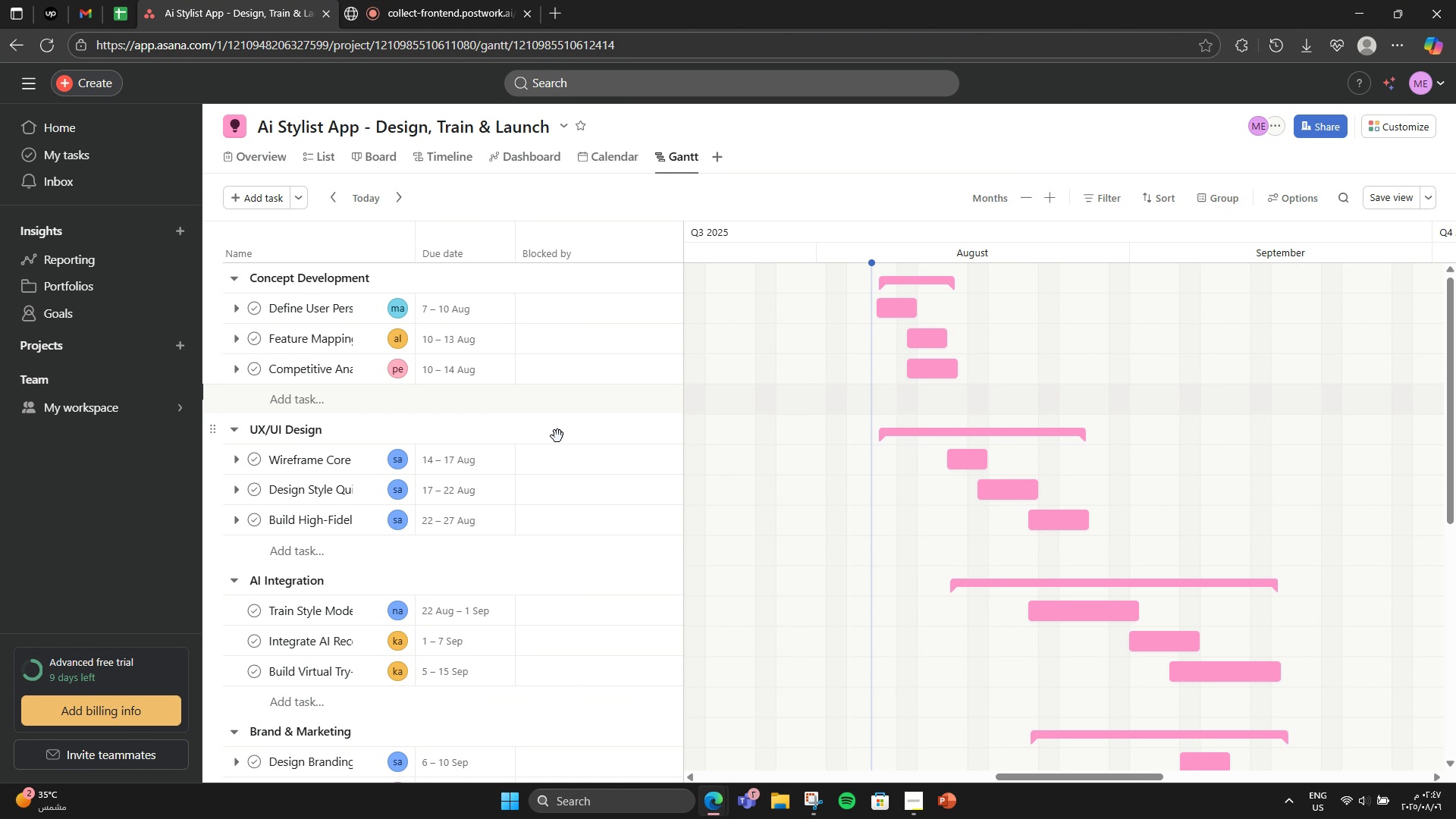 
scroll: coordinate [555, 441], scroll_direction: down, amount: 7.0
 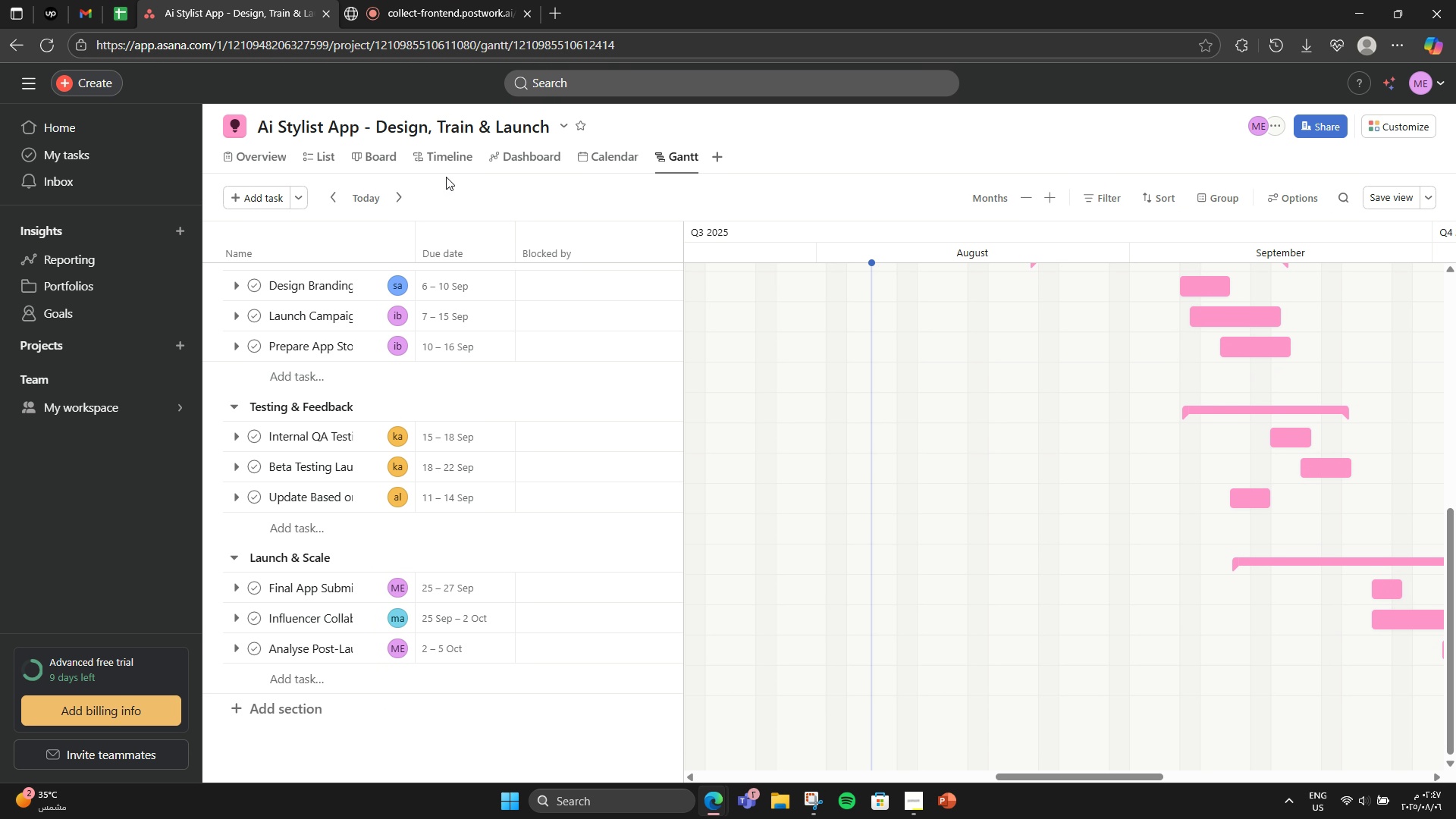 
left_click([450, 165])
 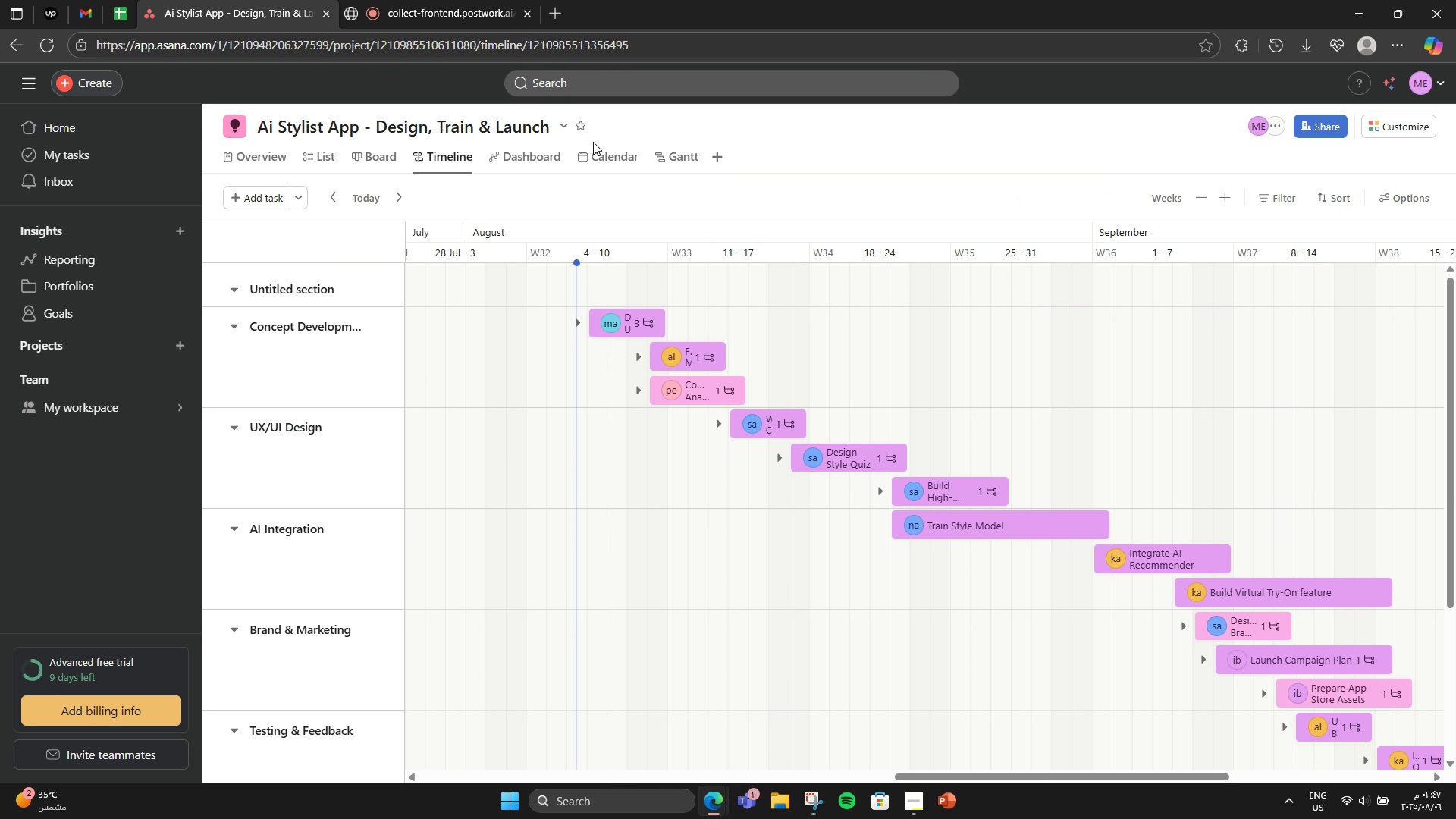 
left_click([585, 152])
 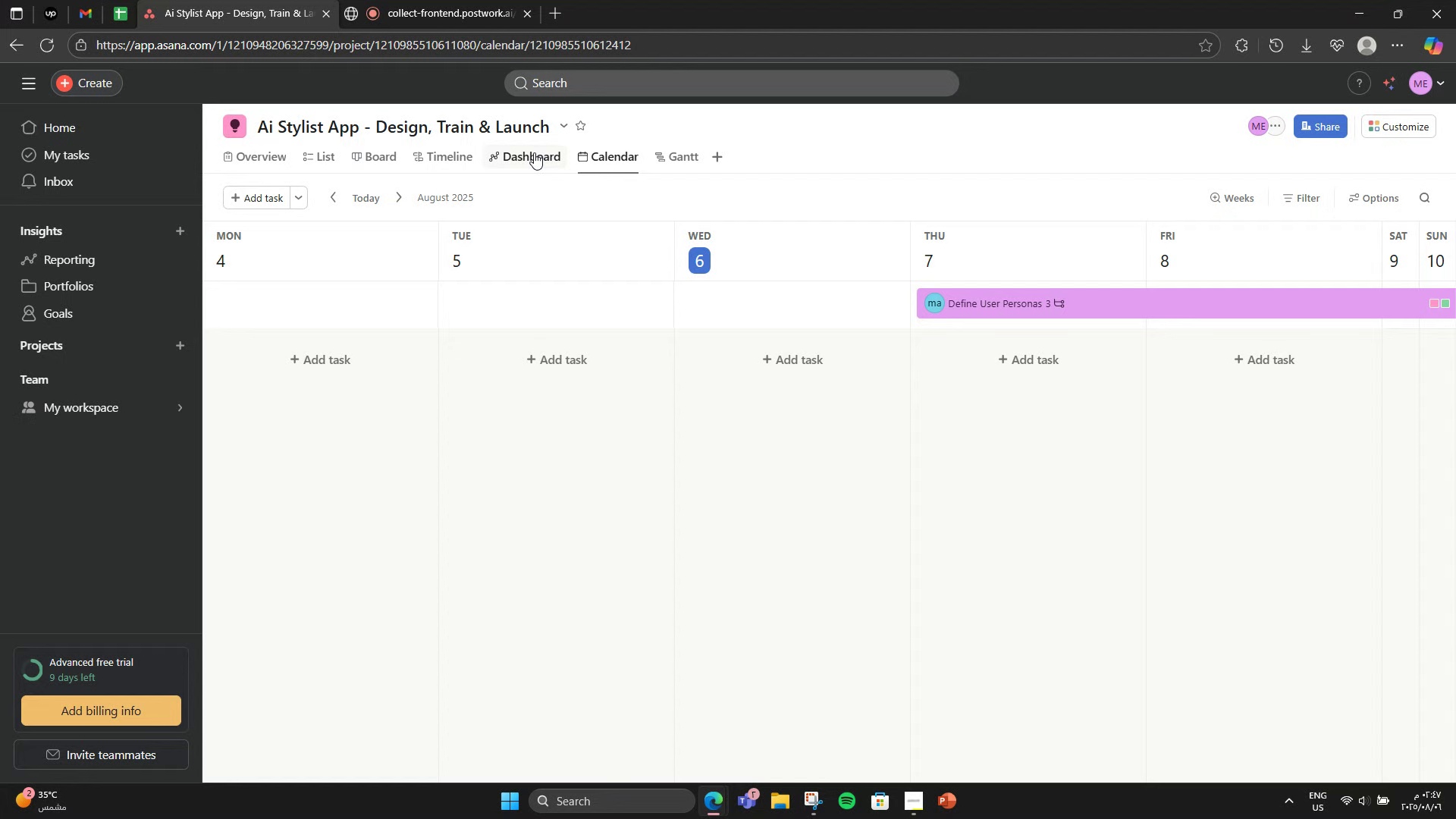 
left_click([534, 152])
 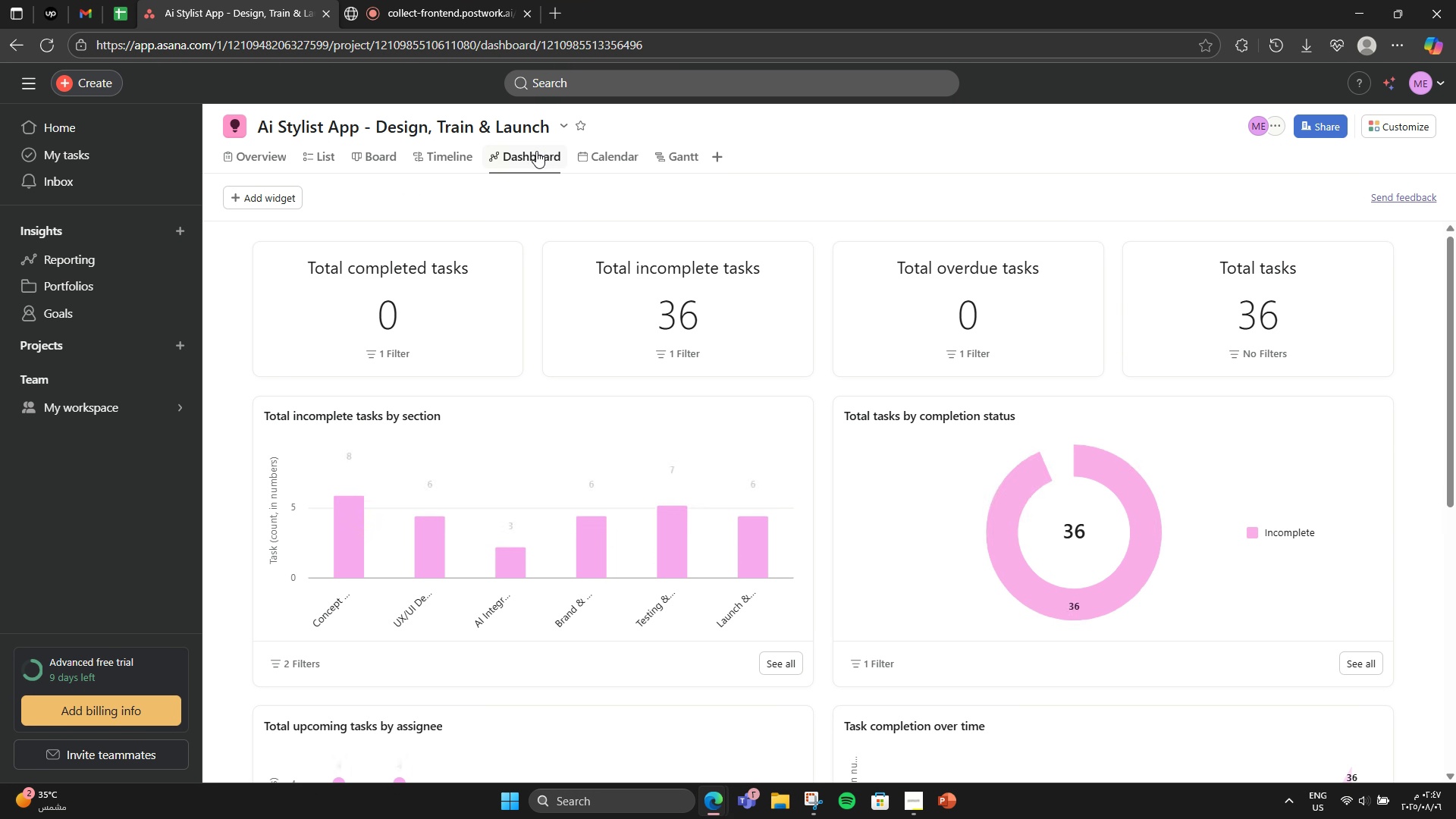 
left_click([475, 162])
 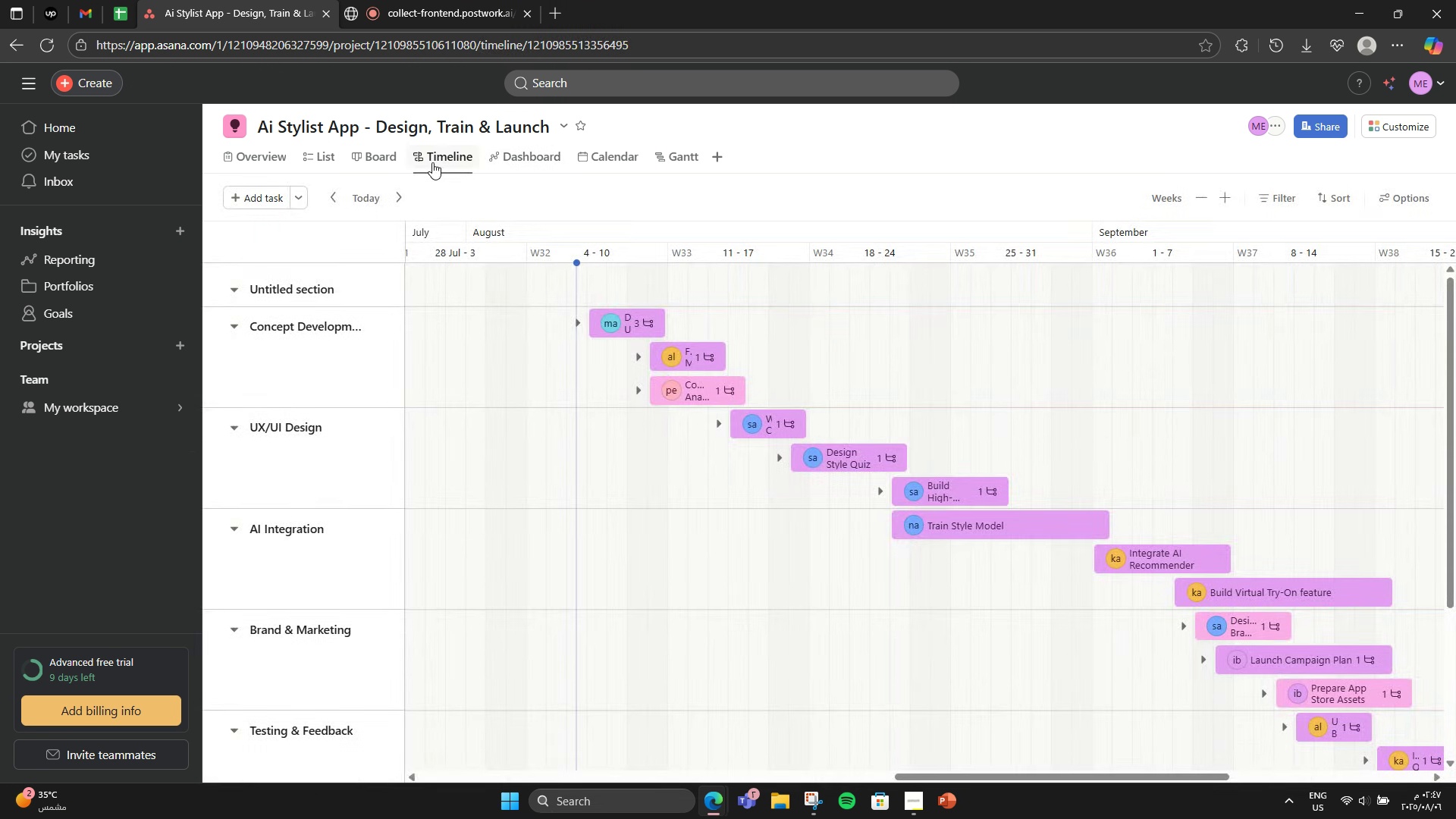 
left_click([375, 158])
 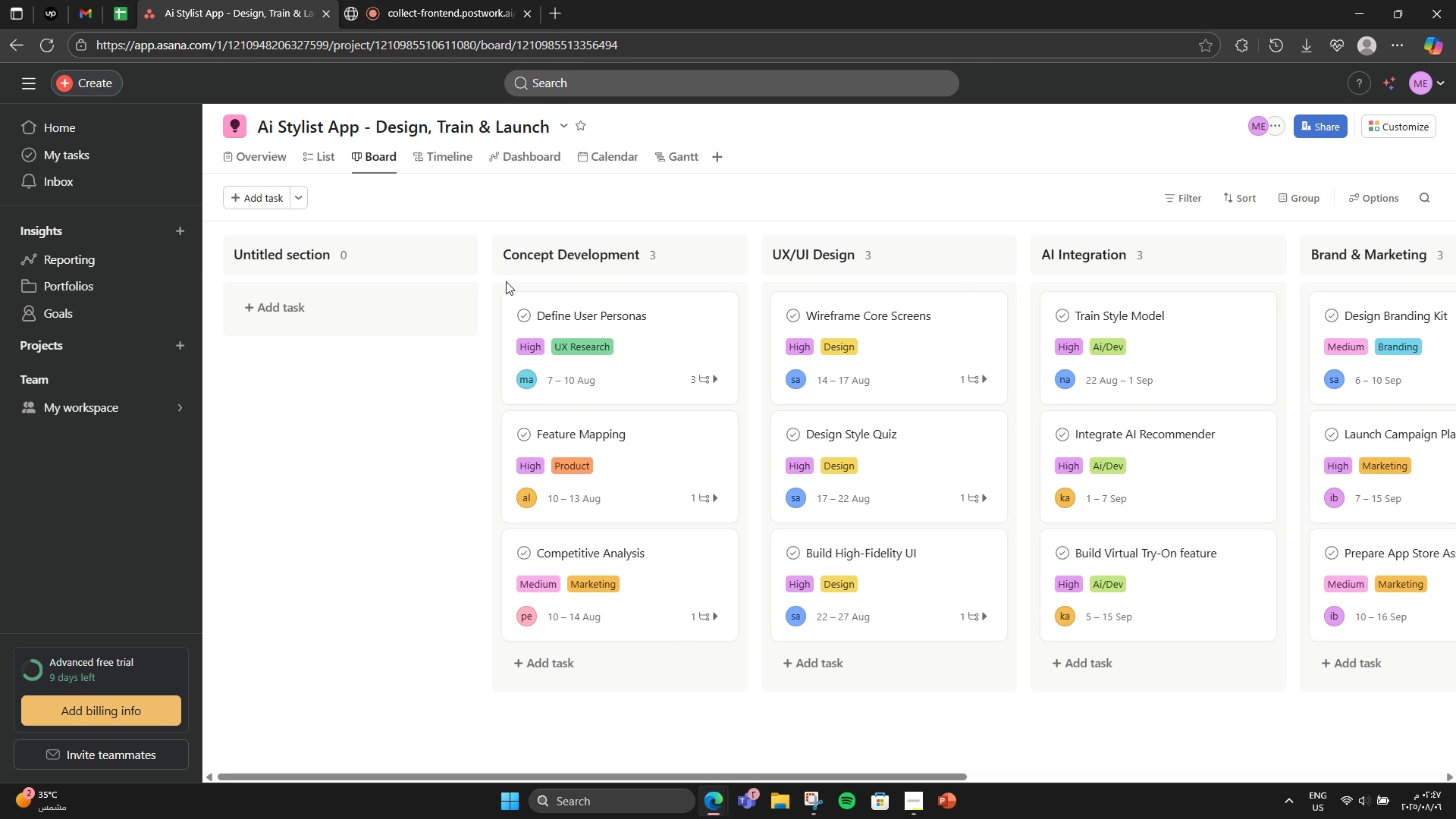 
left_click([461, 256])
 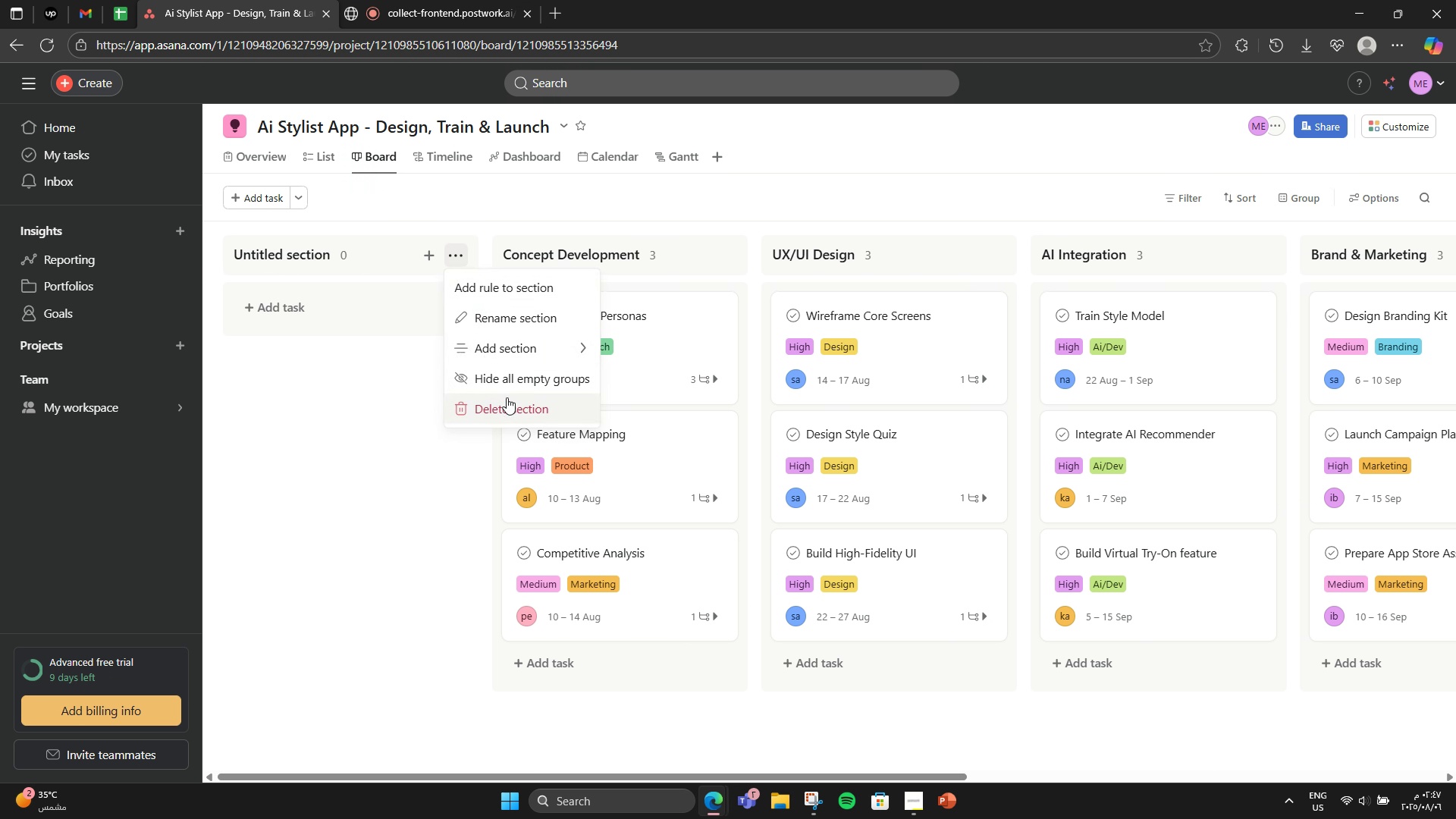 
left_click([507, 397])
 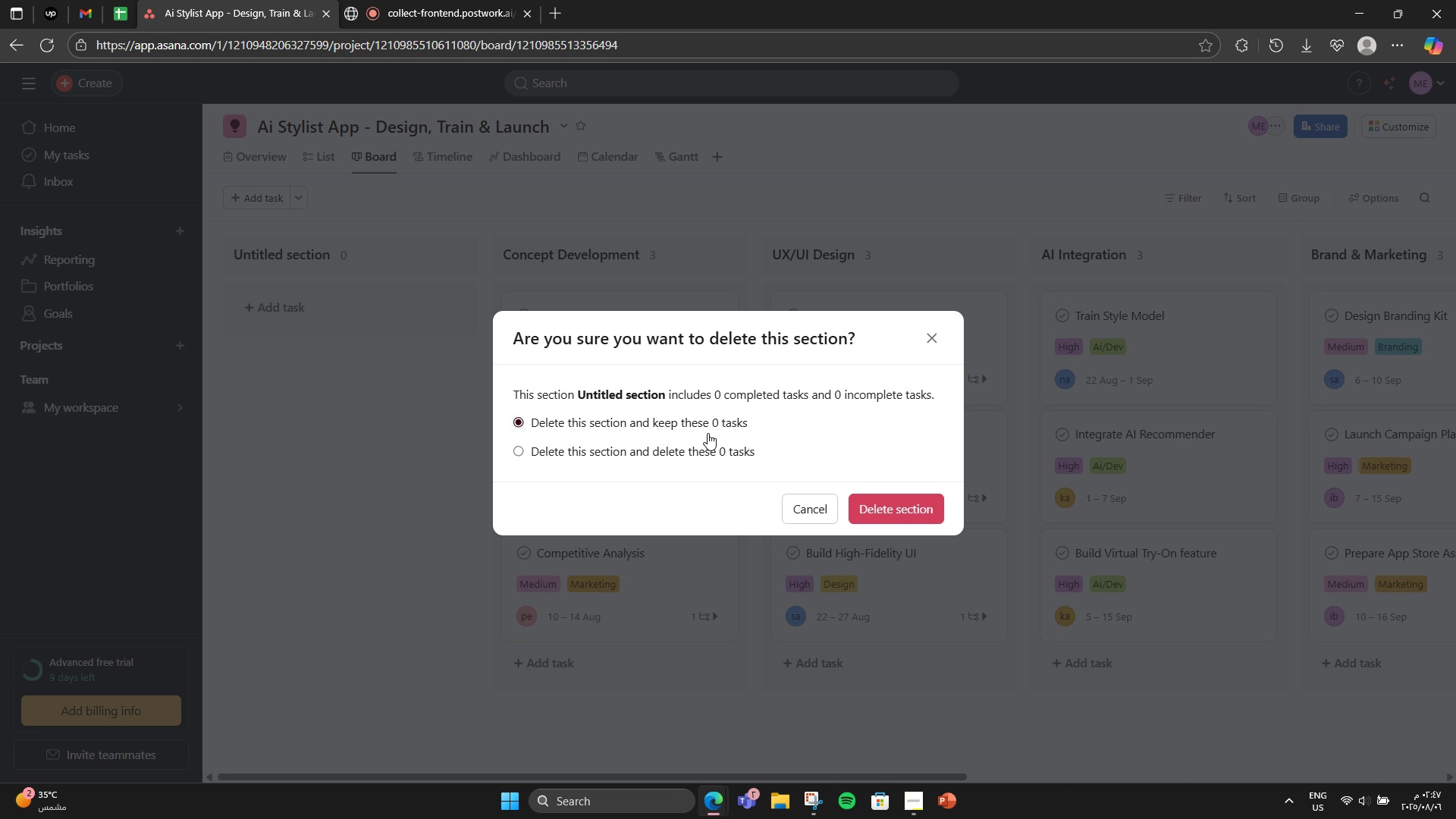 
left_click([704, 444])
 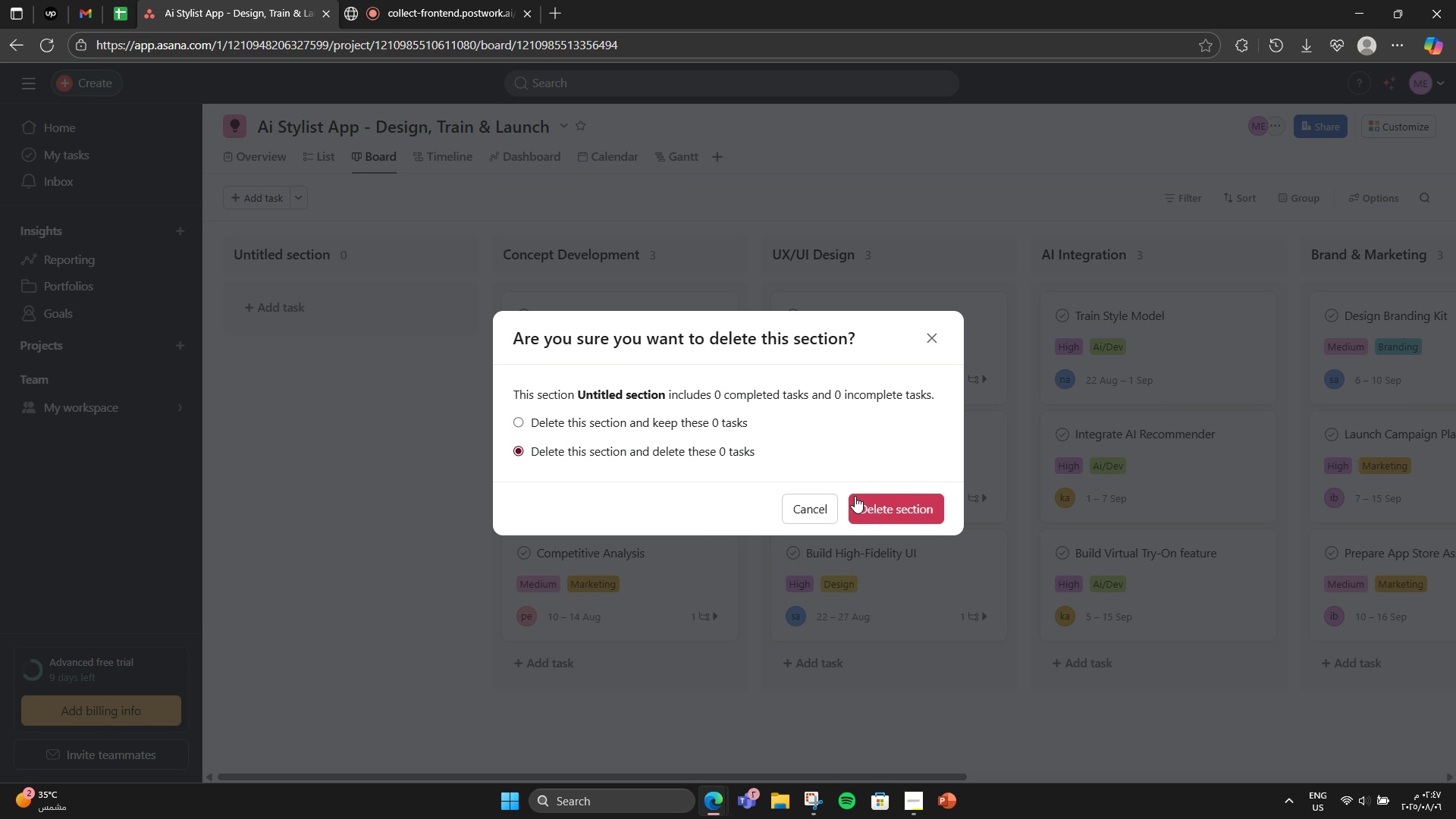 
left_click([855, 496])
 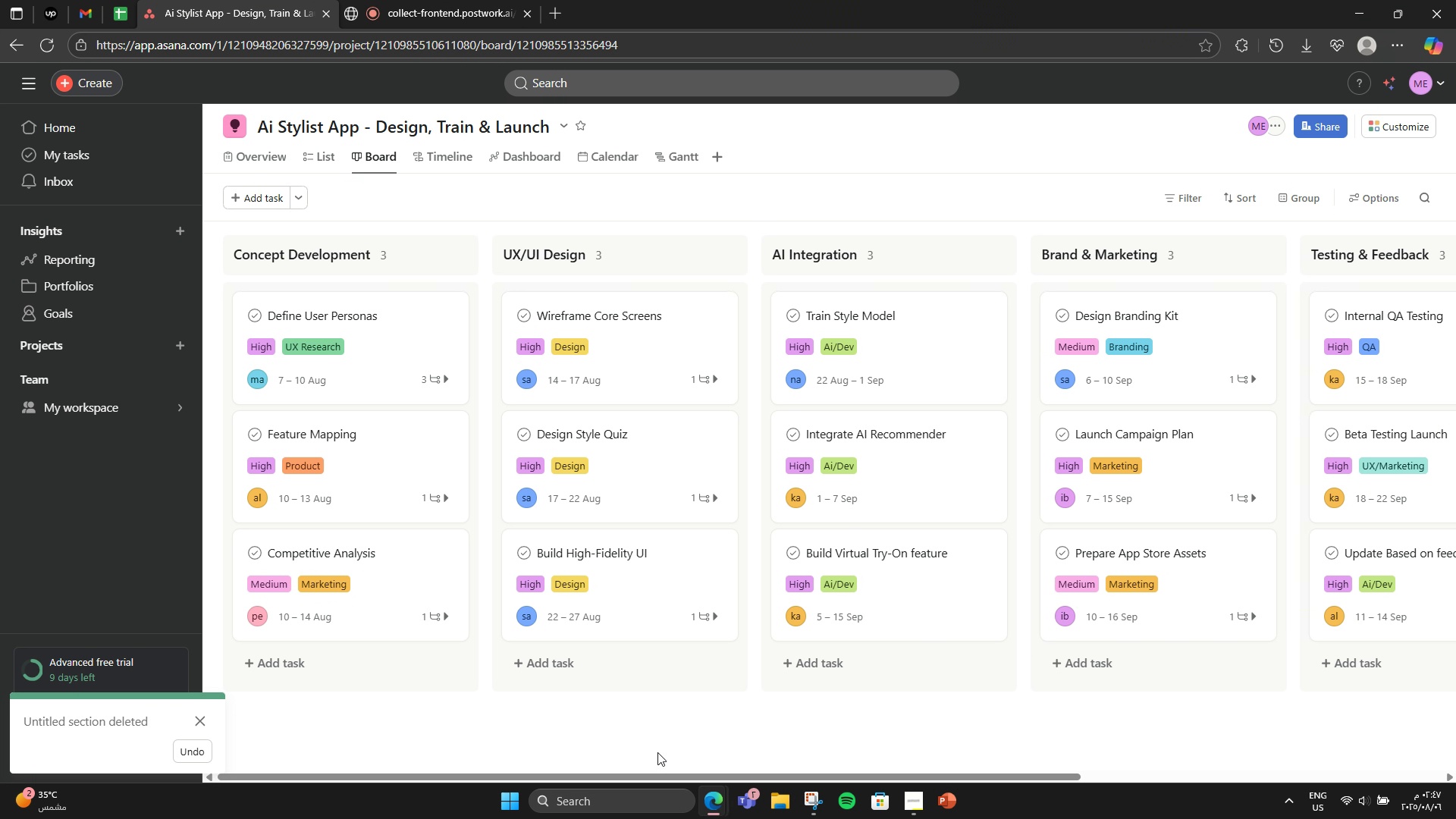 
left_click_drag(start_coordinate=[654, 774], to_coordinate=[614, 701])
 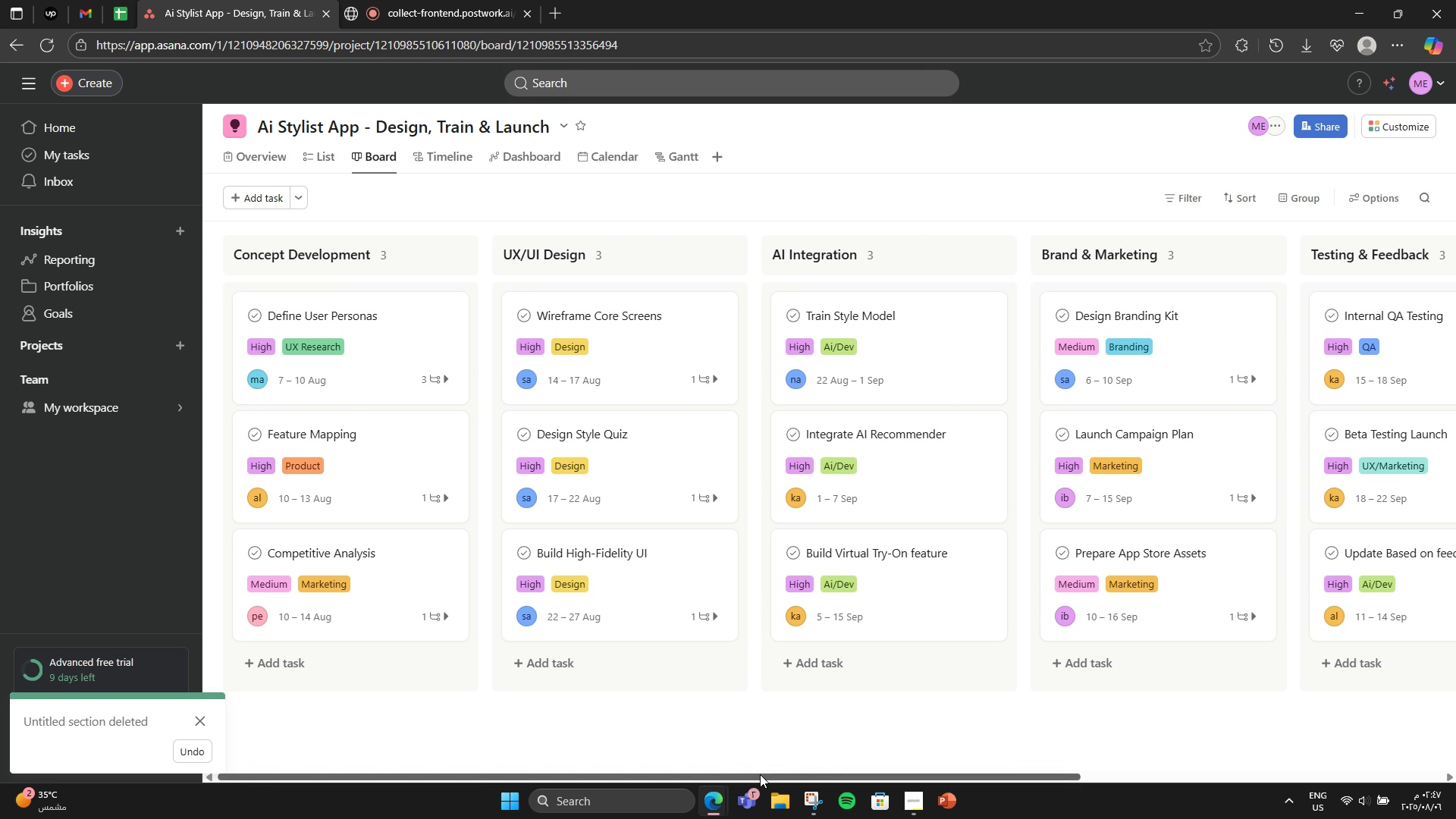 
left_click_drag(start_coordinate=[775, 774], to_coordinate=[658, 717])
 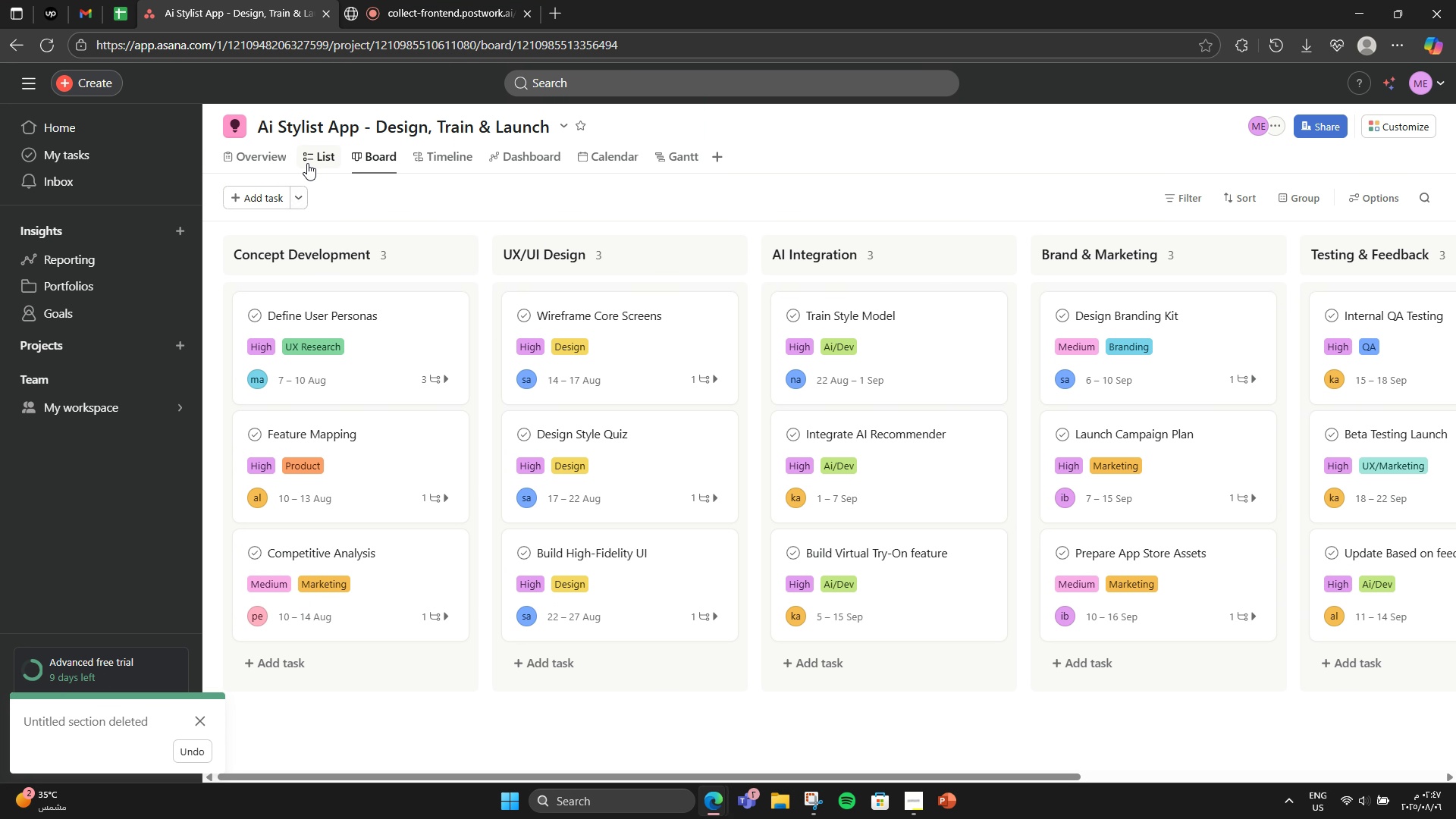 
left_click([310, 158])
 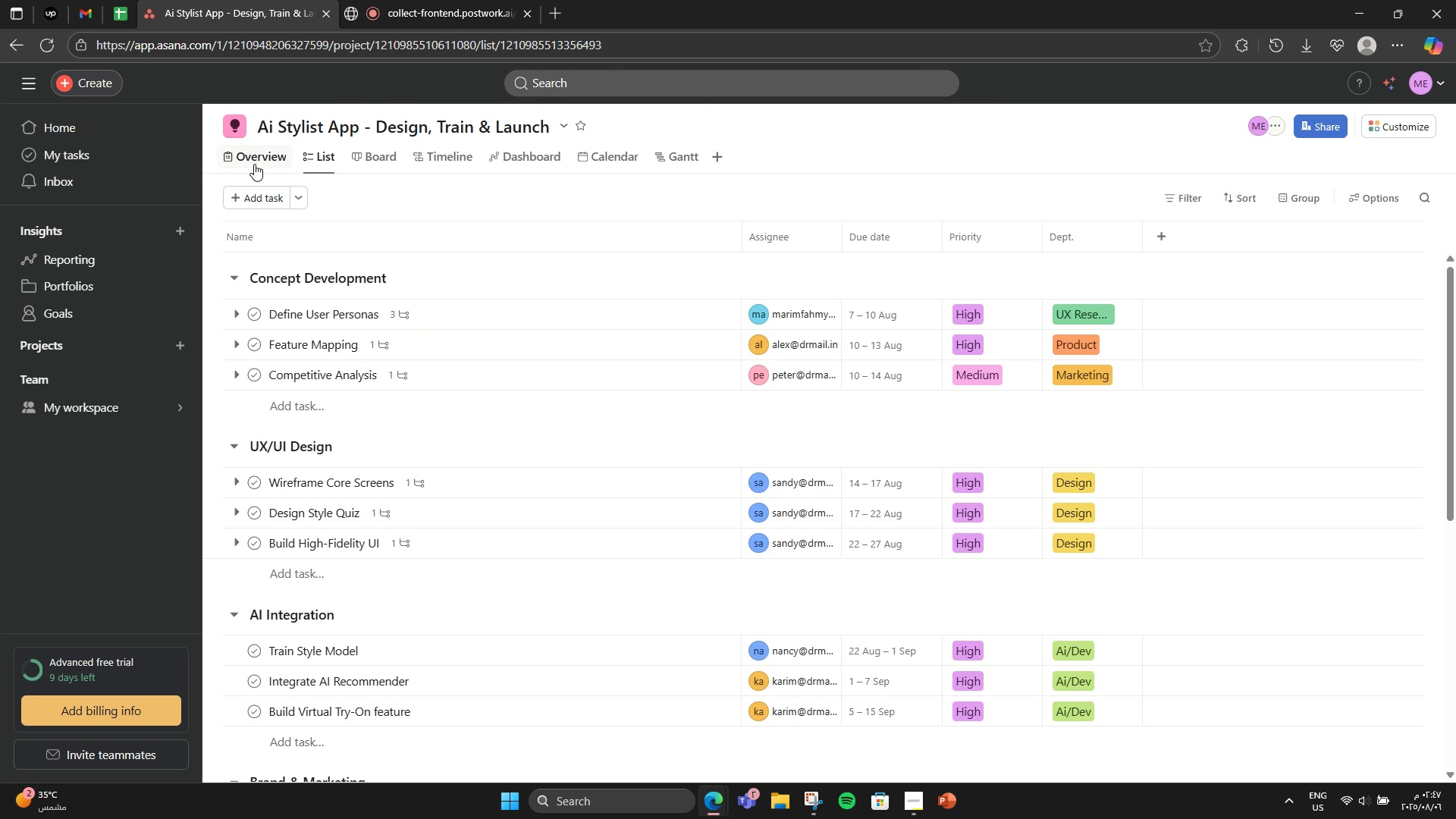 
left_click([253, 164])
 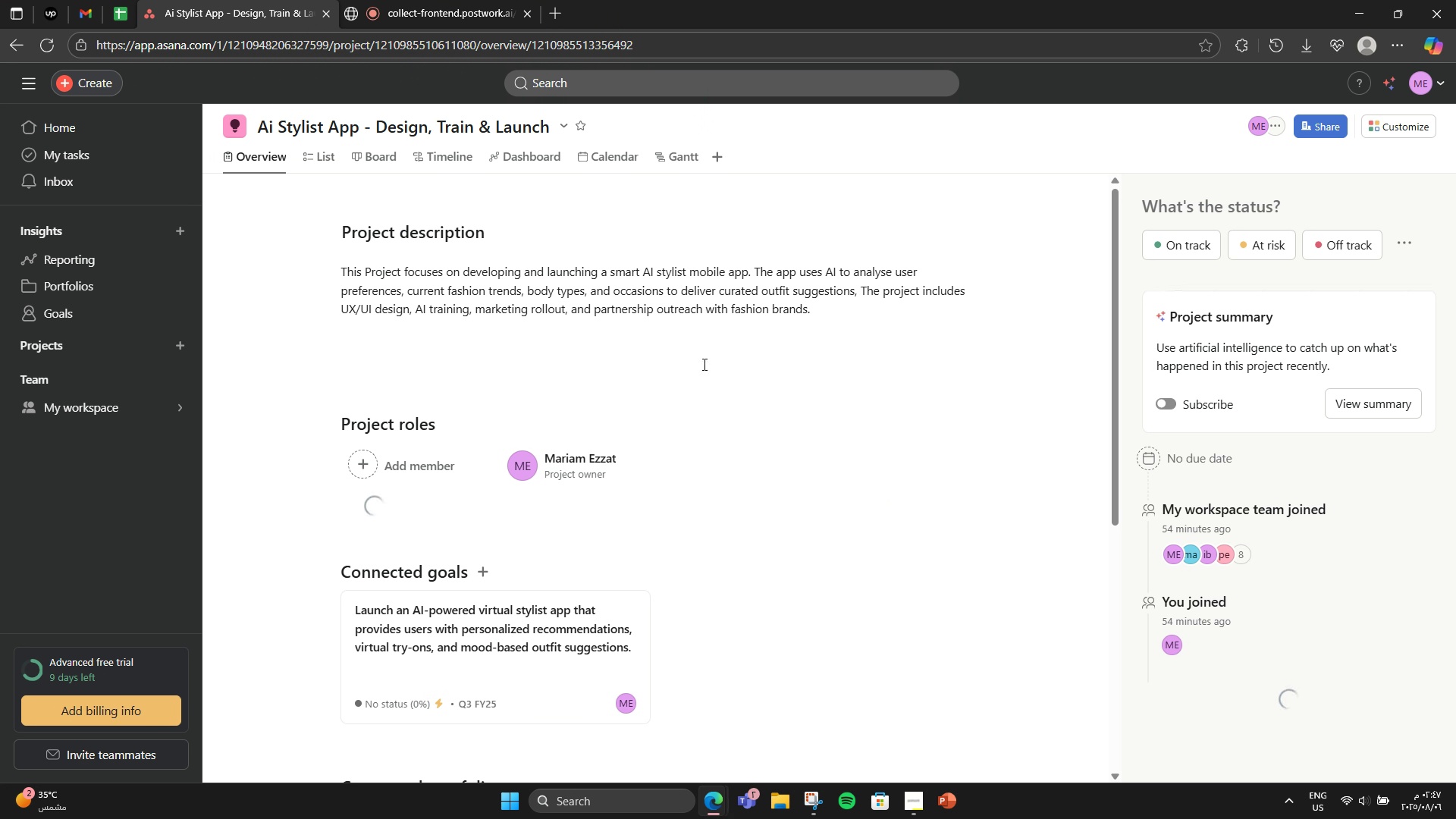 